 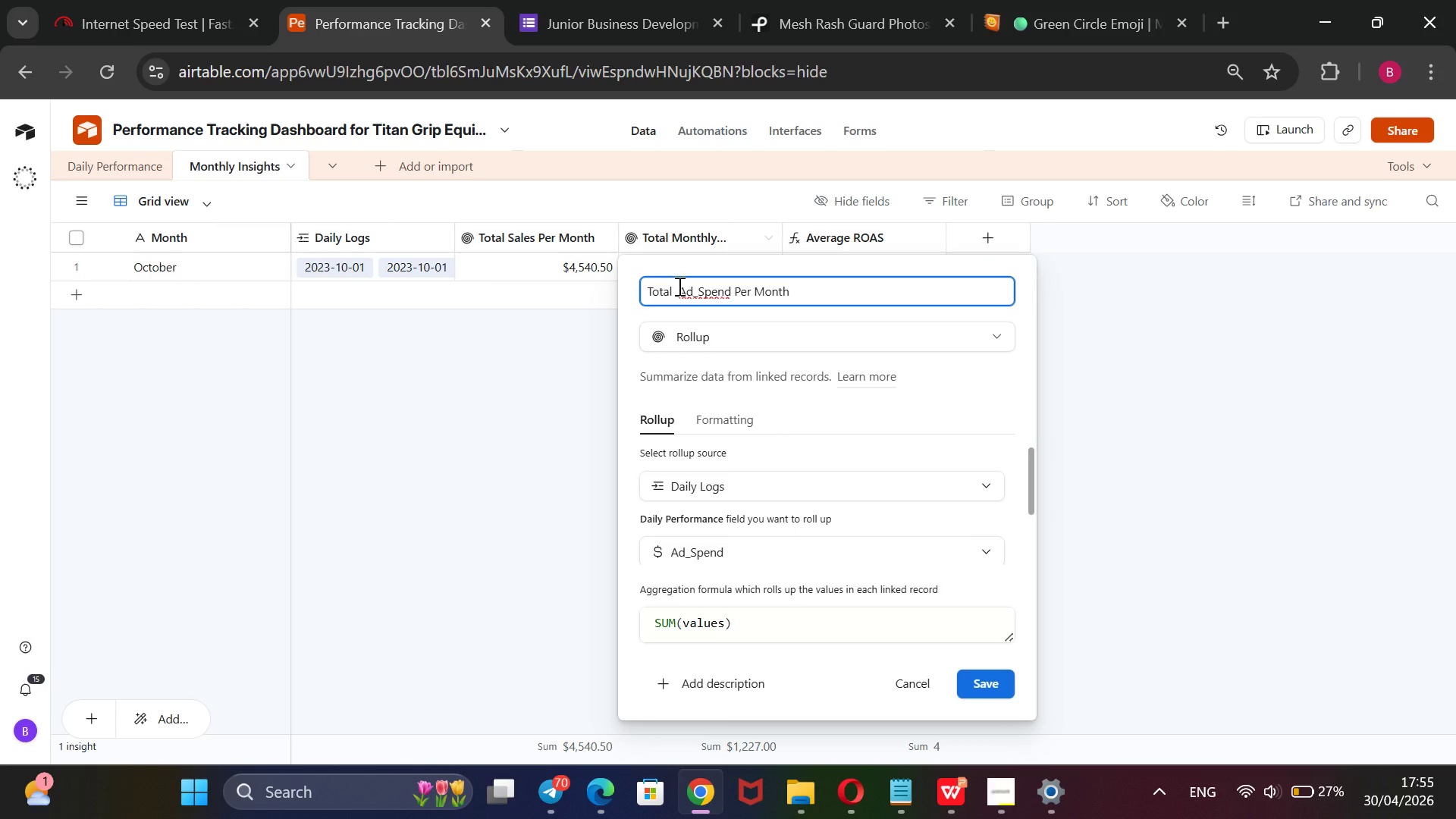 
scroll: coordinate [974, 500], scroll_direction: down, amount: 1.0
 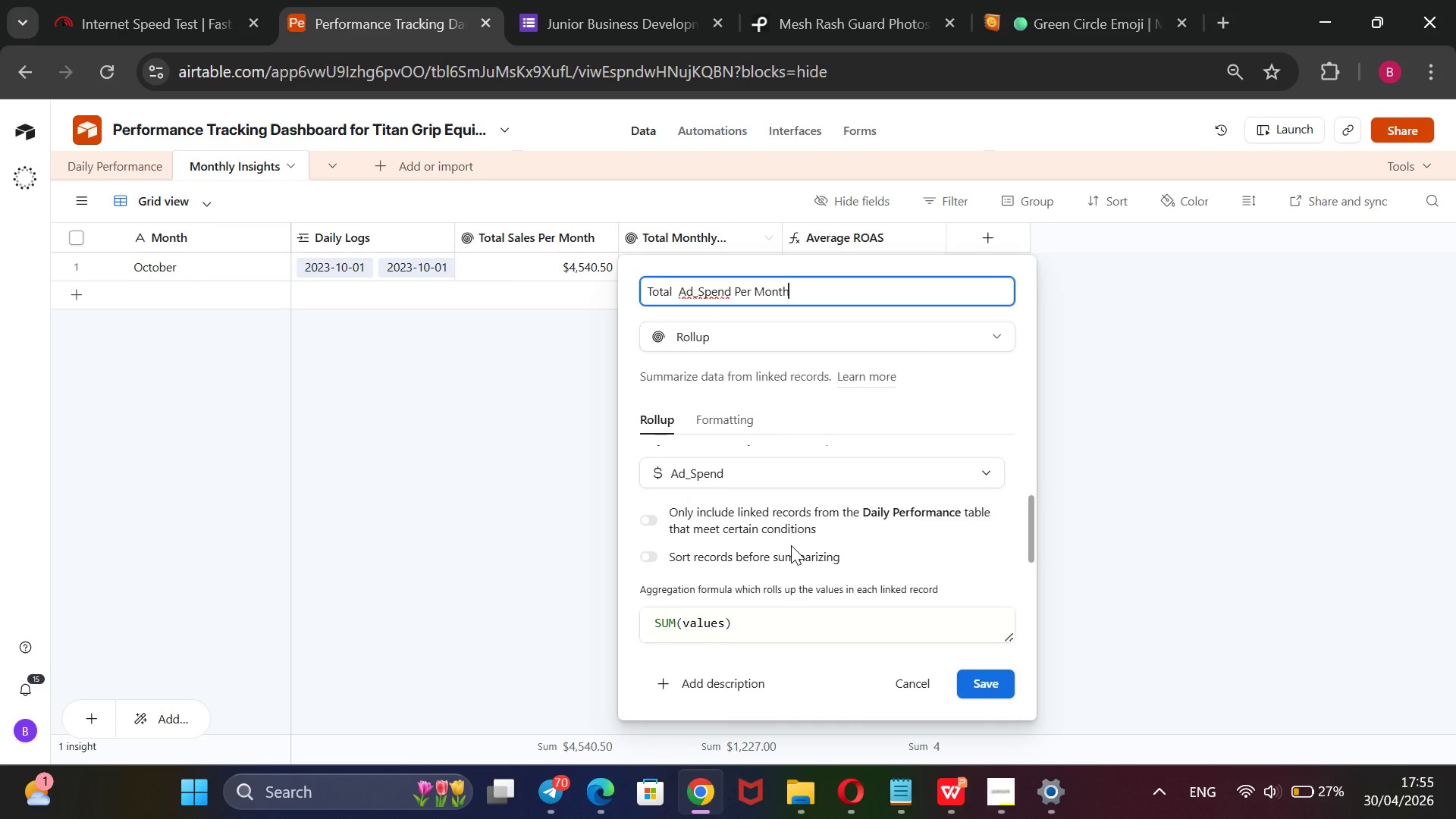 
wait(5.02)
 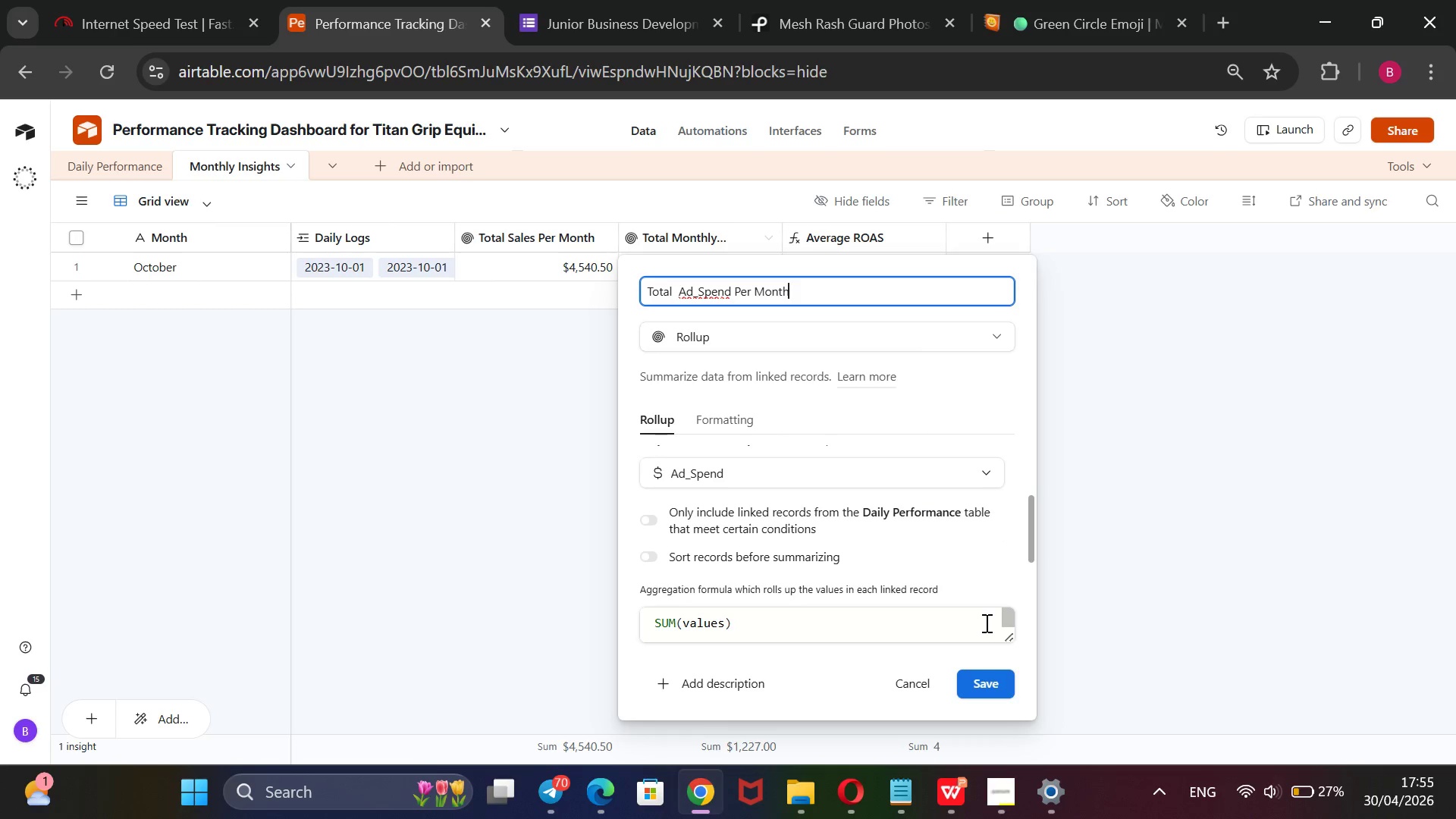 
left_click([982, 686])
 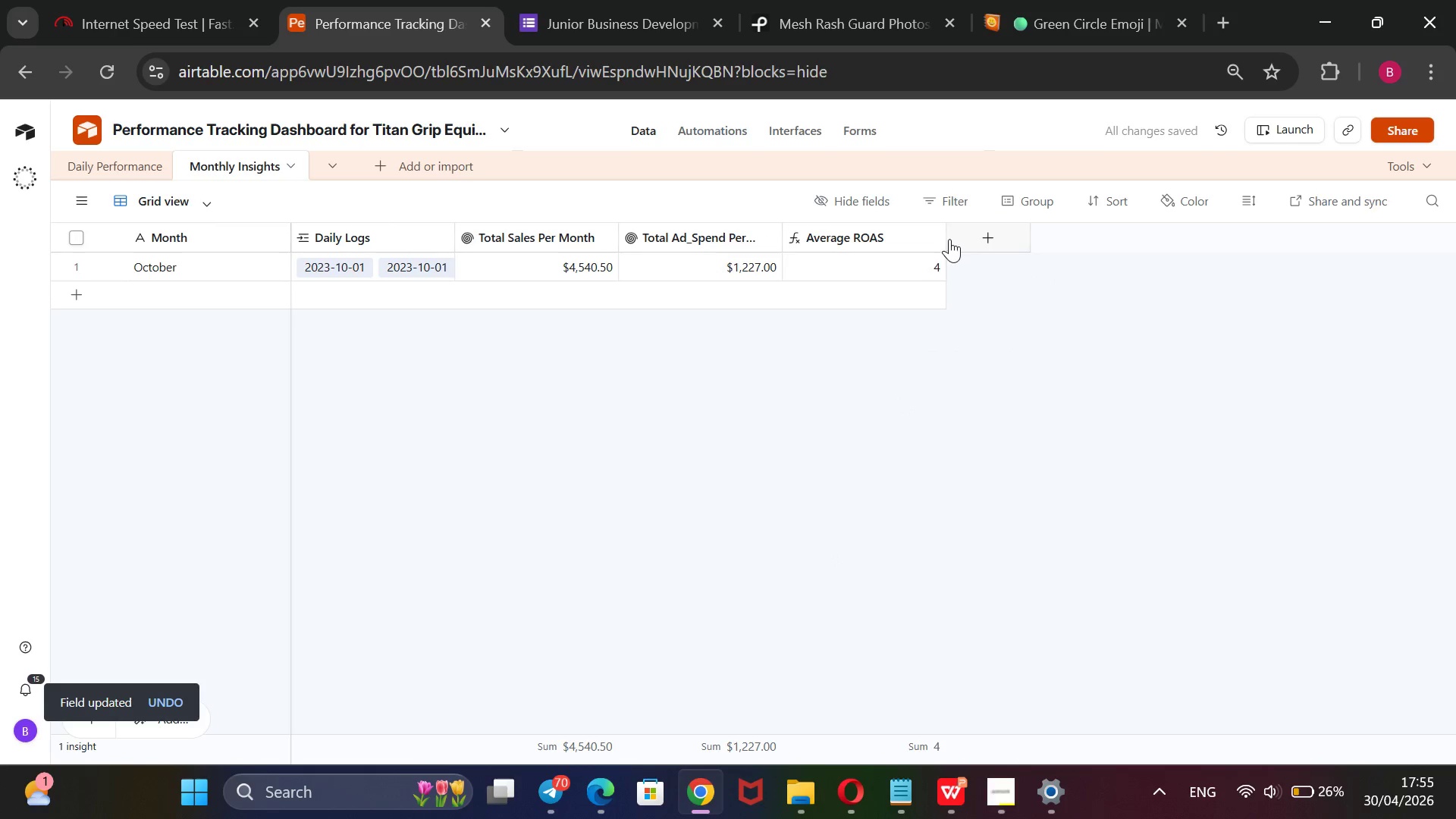 
wait(6.59)
 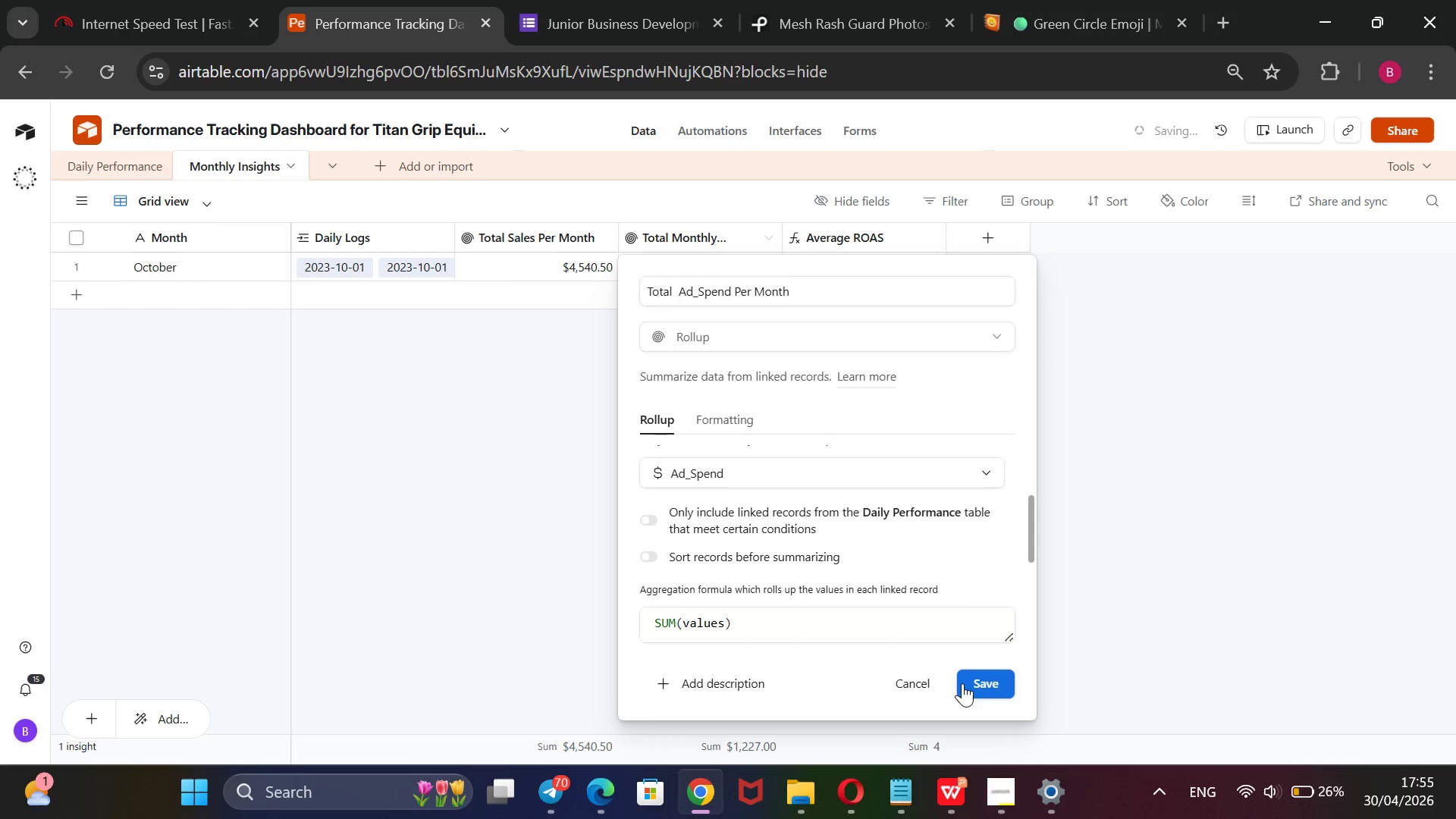 
left_click_drag(start_coordinate=[945, 234], to_coordinate=[1440, 309])
 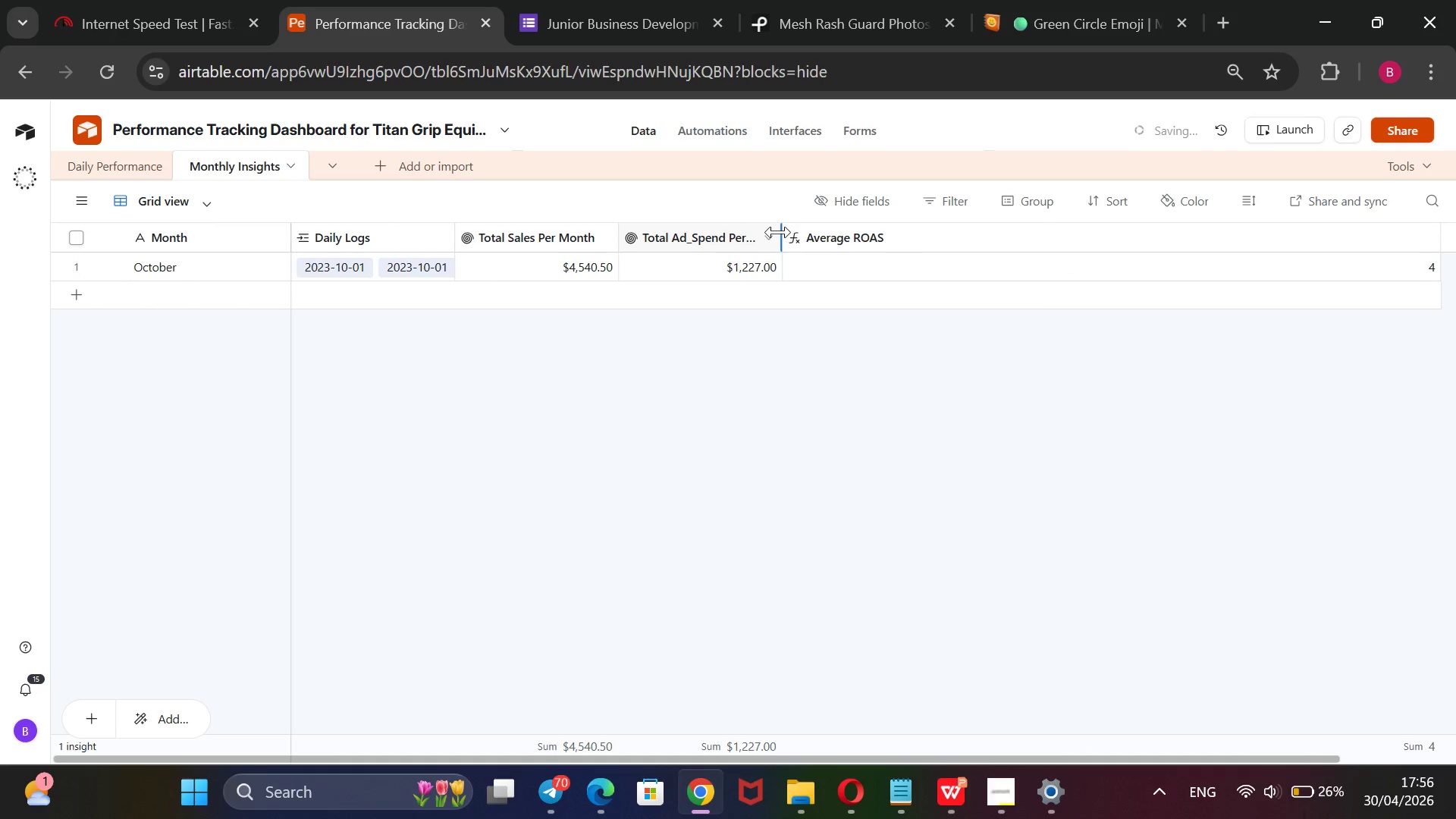 
left_click_drag(start_coordinate=[779, 232], to_coordinate=[1147, 256])
 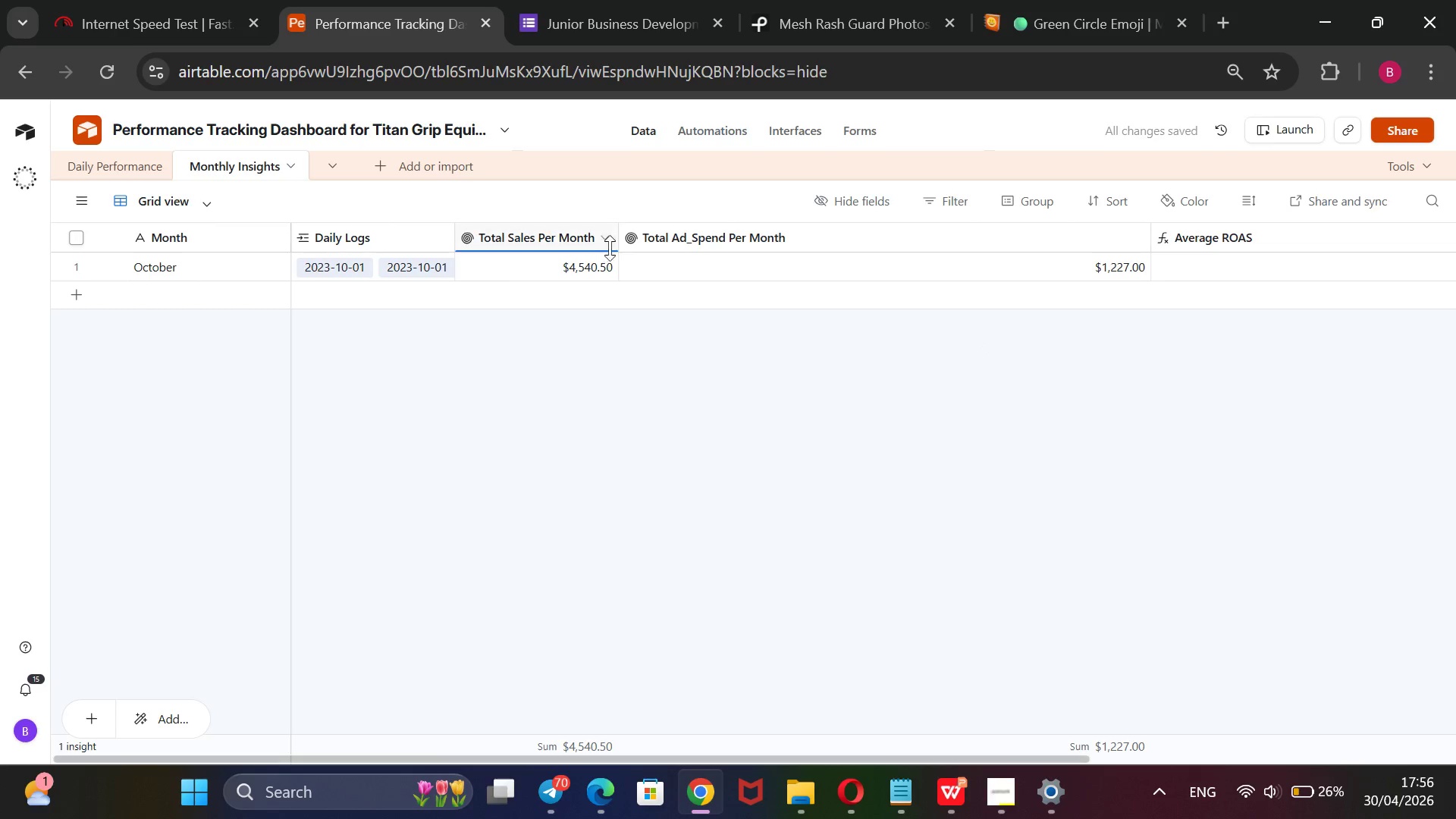 
left_click_drag(start_coordinate=[617, 237], to_coordinate=[705, 241])
 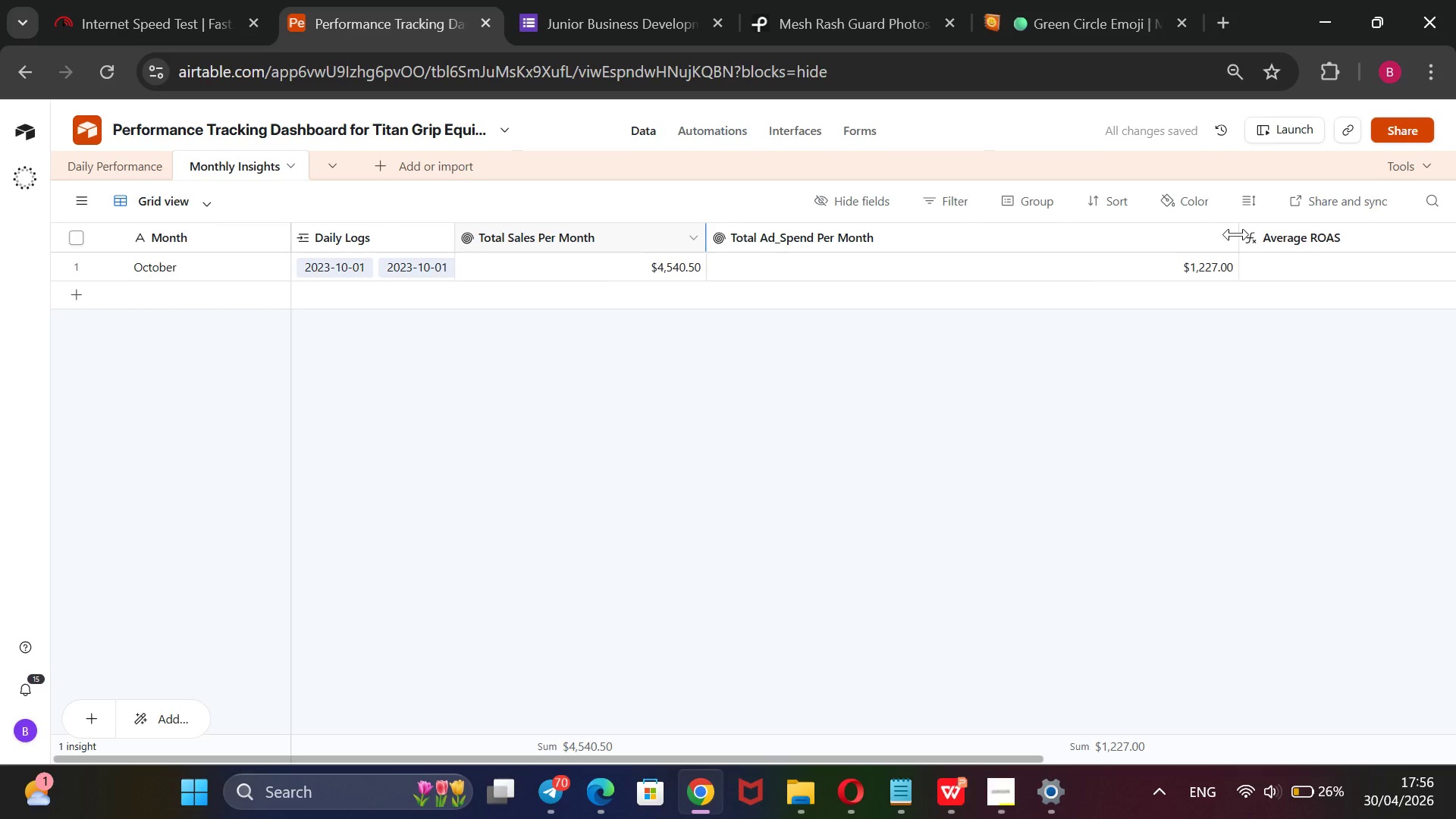 
left_click_drag(start_coordinate=[1236, 234], to_coordinate=[1117, 245])
 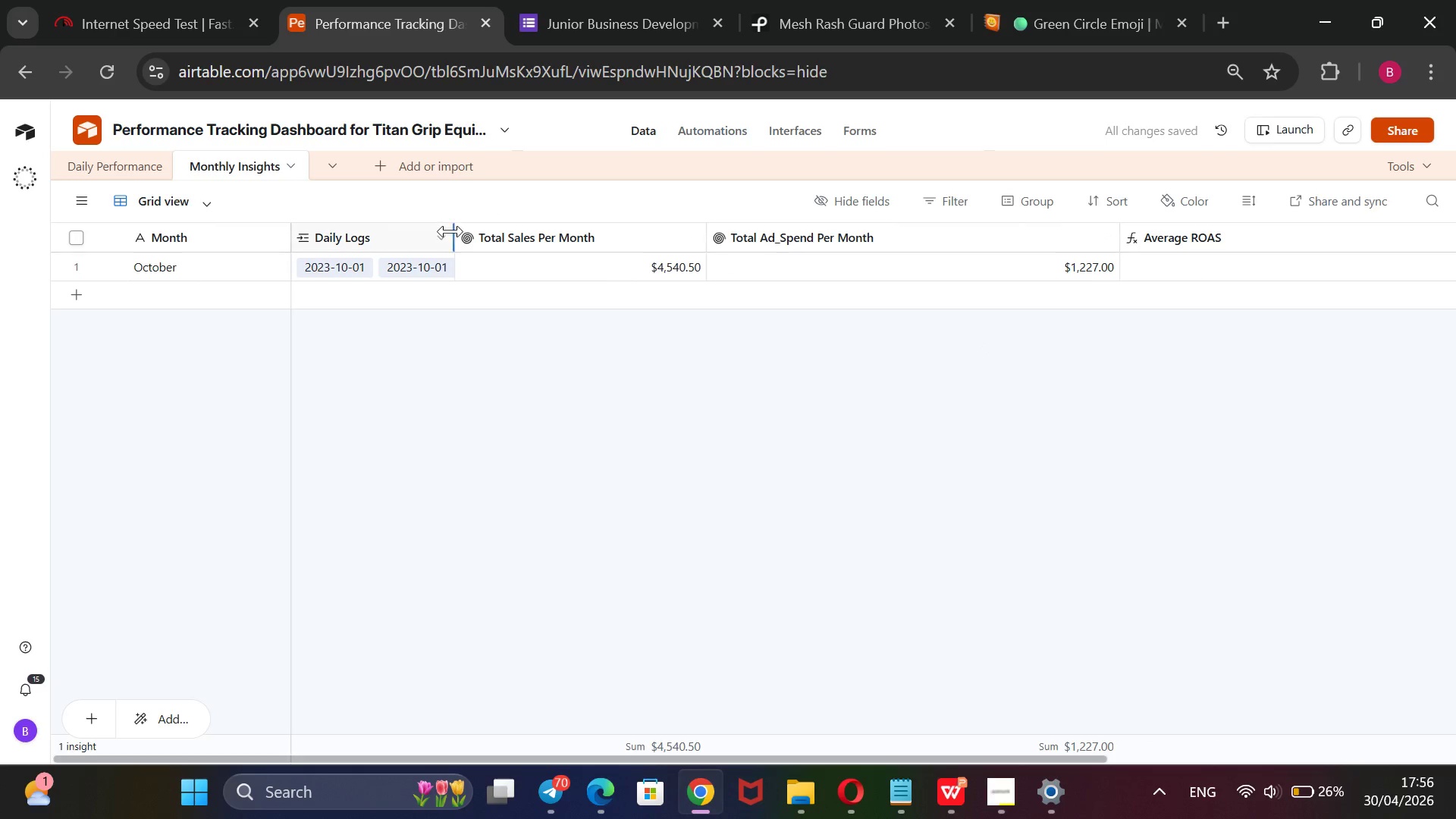 
left_click_drag(start_coordinate=[448, 231], to_coordinate=[642, 265])
 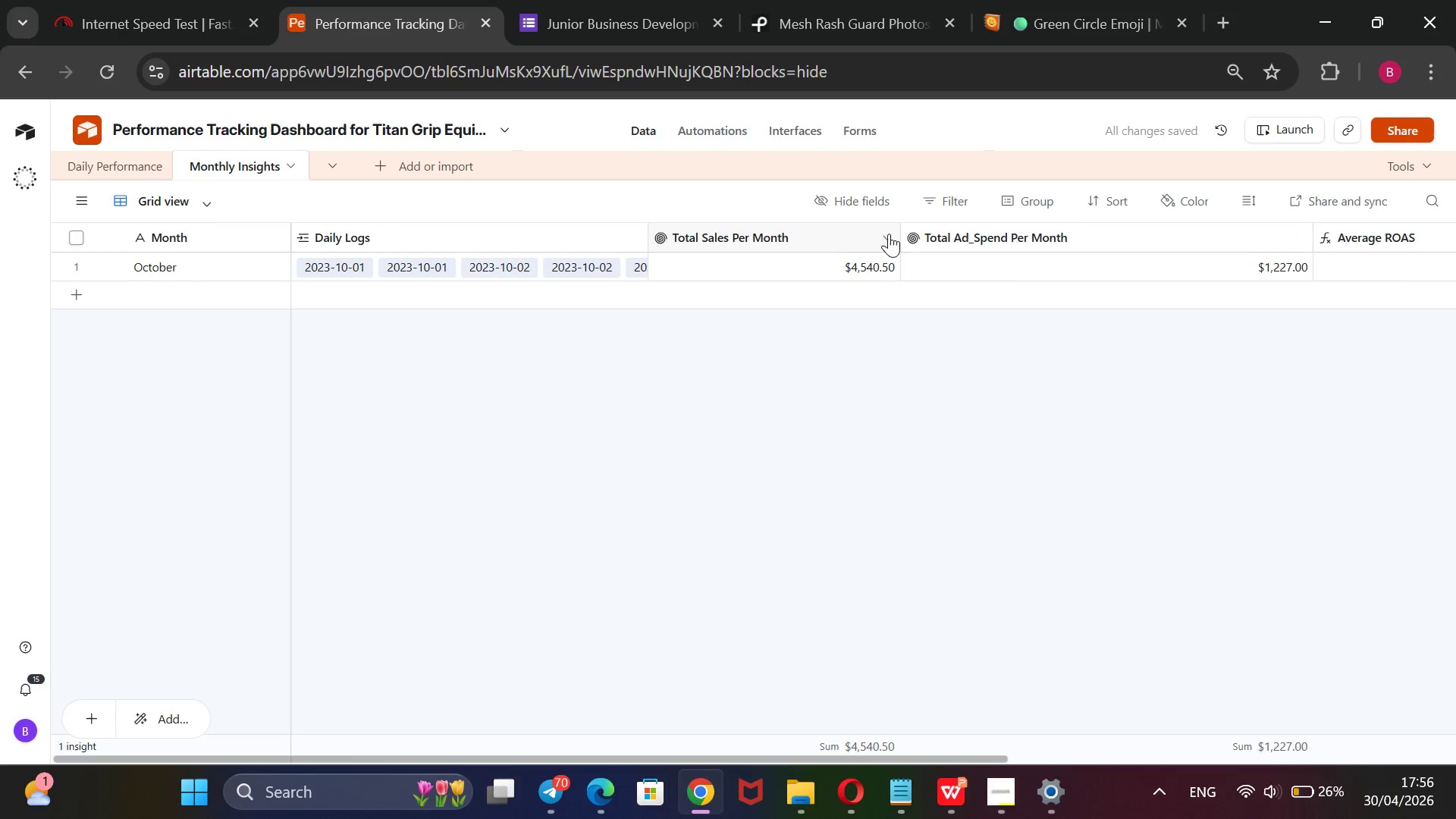 
left_click_drag(start_coordinate=[896, 229], to_coordinate=[821, 254])
 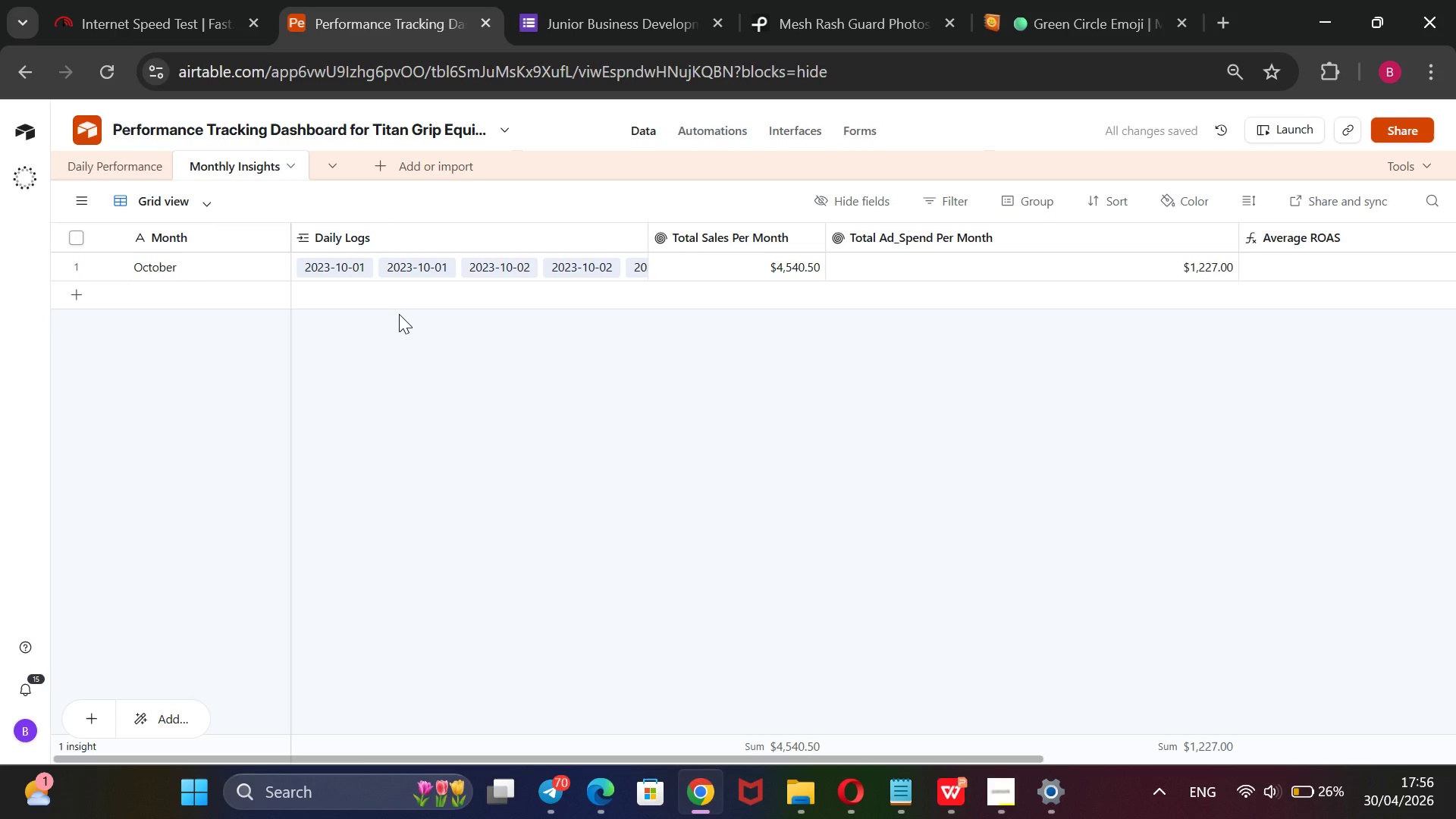 
wait(7.62)
 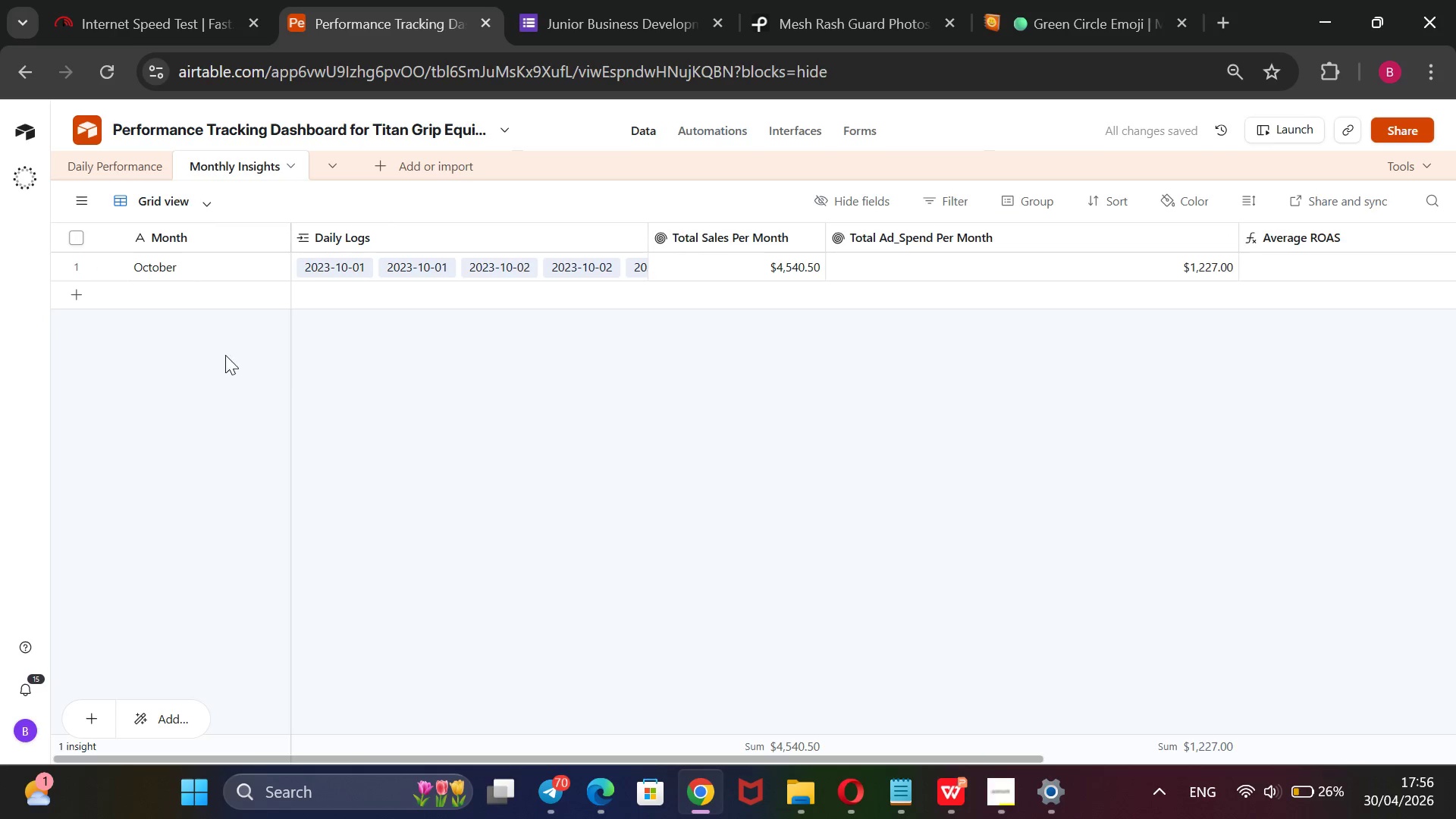 
left_click([138, 173])
 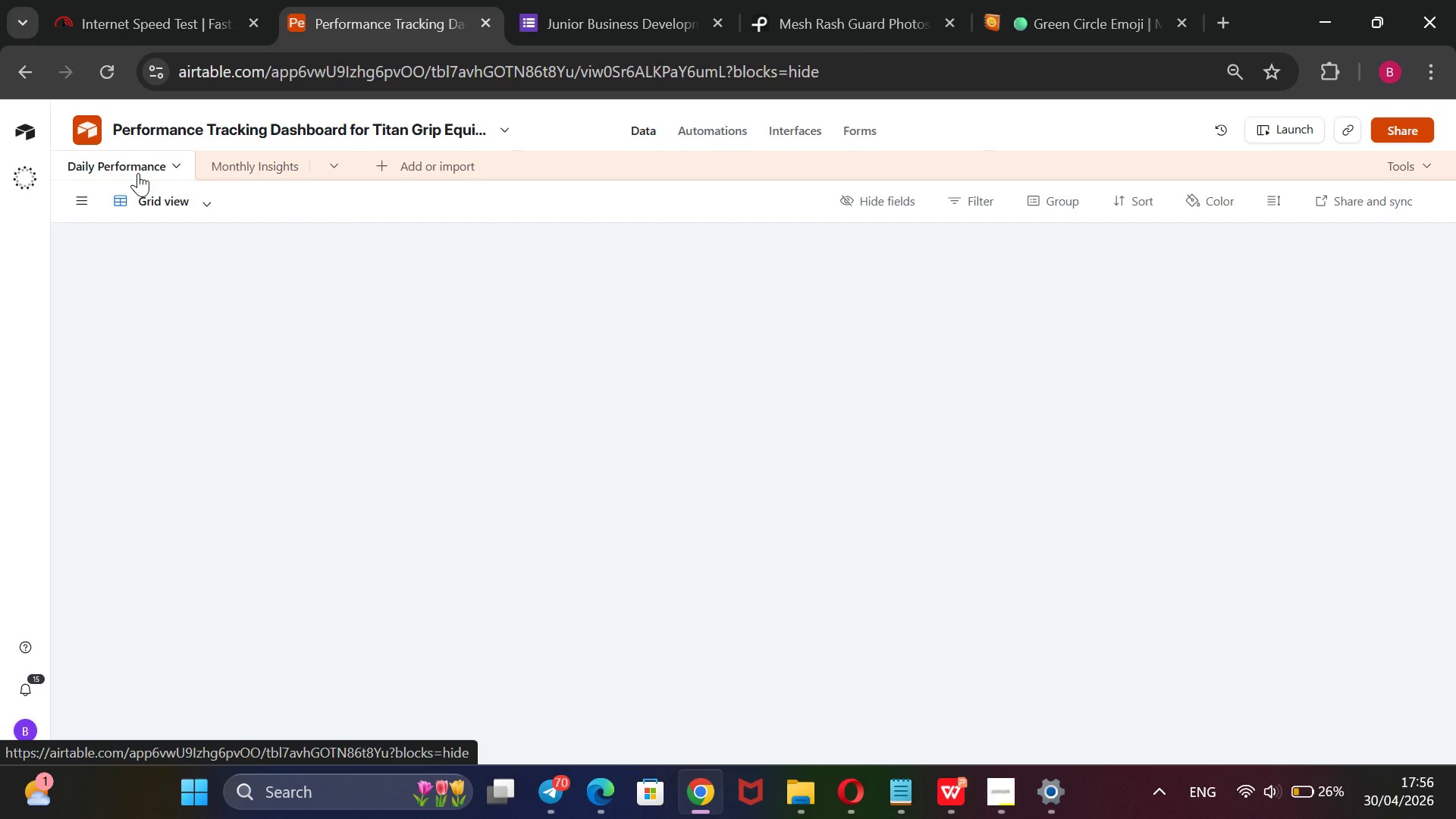 
mouse_move([381, 327])
 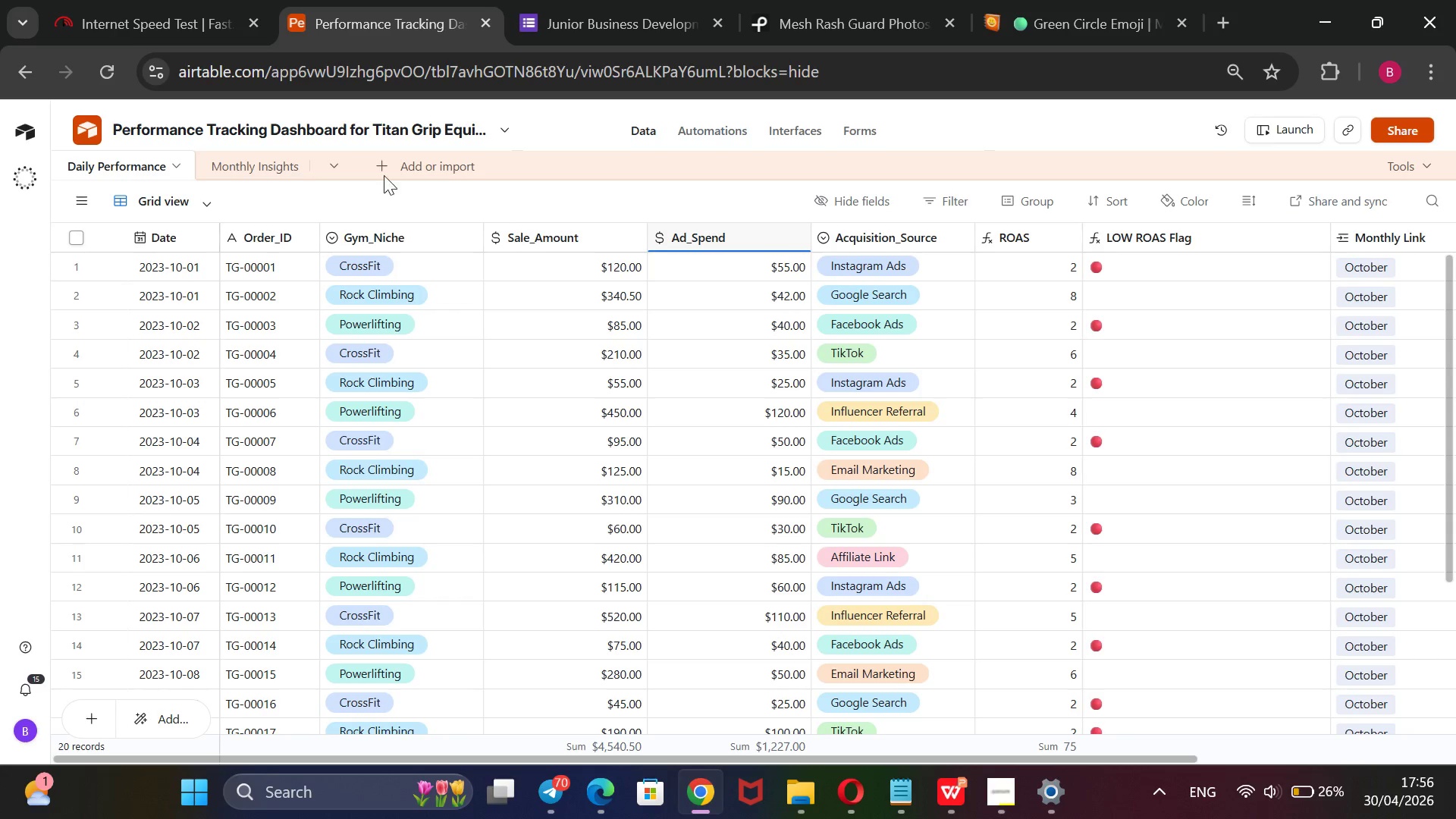 
mouse_move([494, 235])
 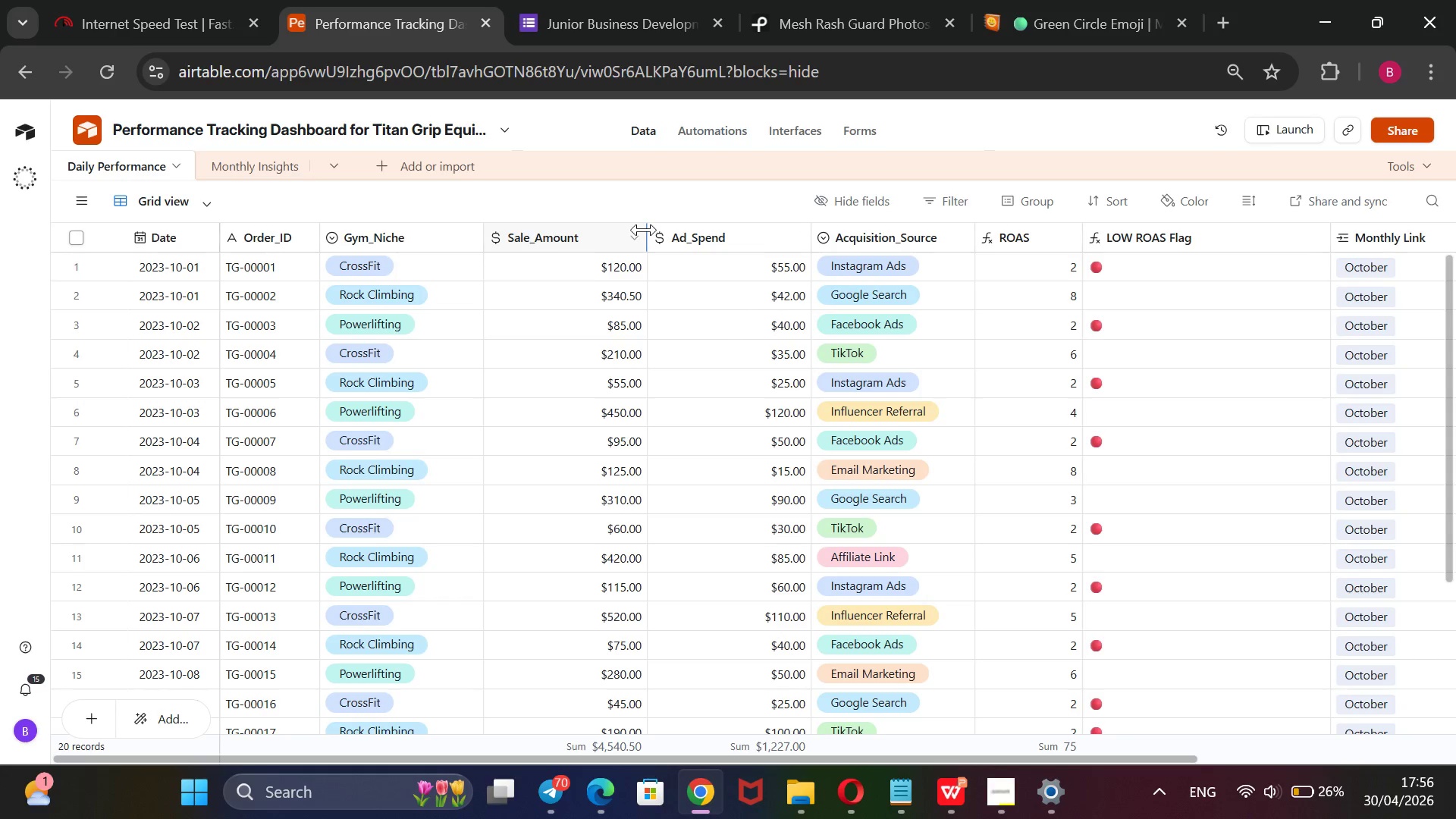 
left_click_drag(start_coordinate=[644, 230], to_coordinate=[602, 259])
 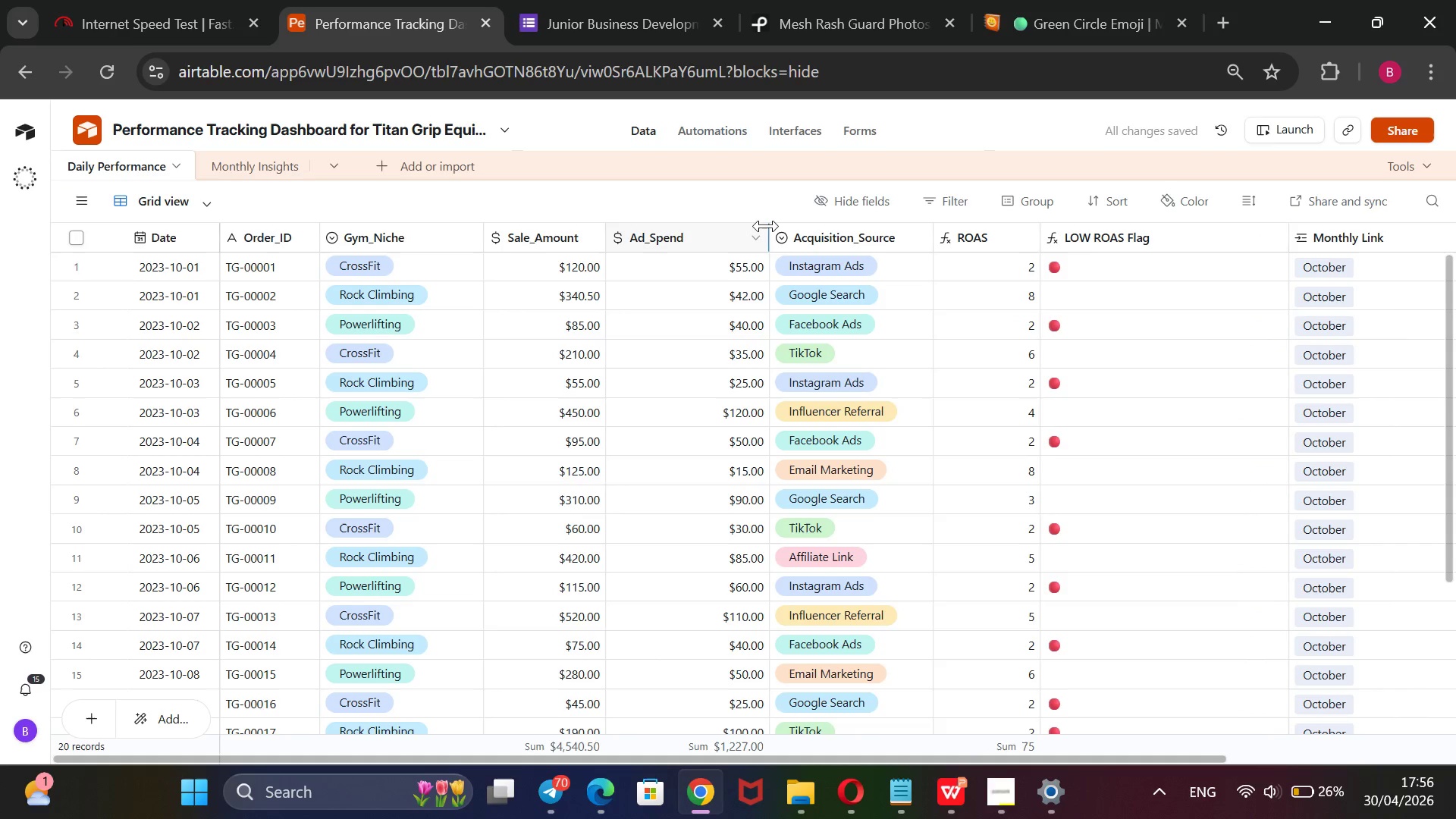 
left_click_drag(start_coordinate=[766, 226], to_coordinate=[696, 252])
 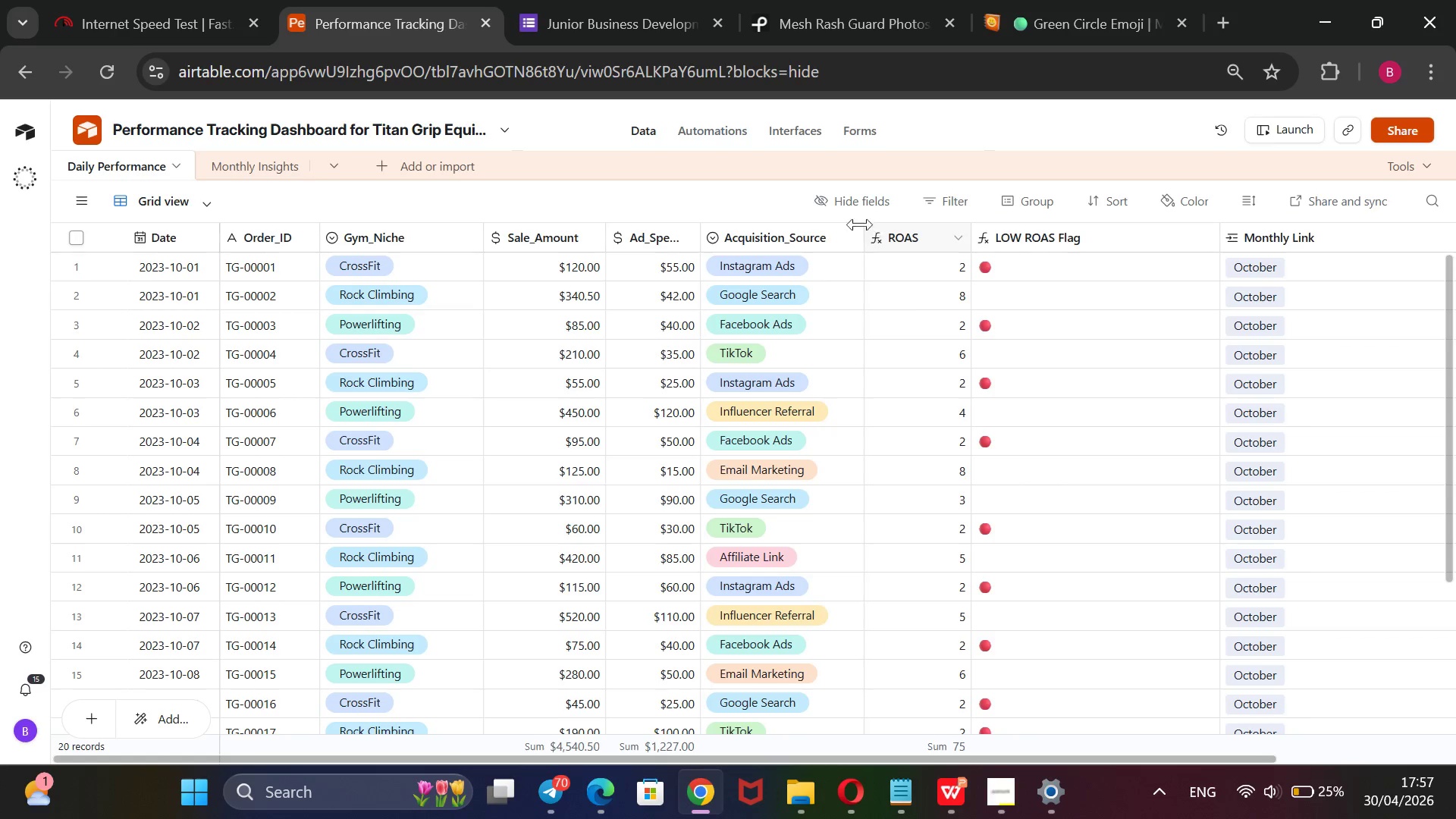 
wait(17.36)
 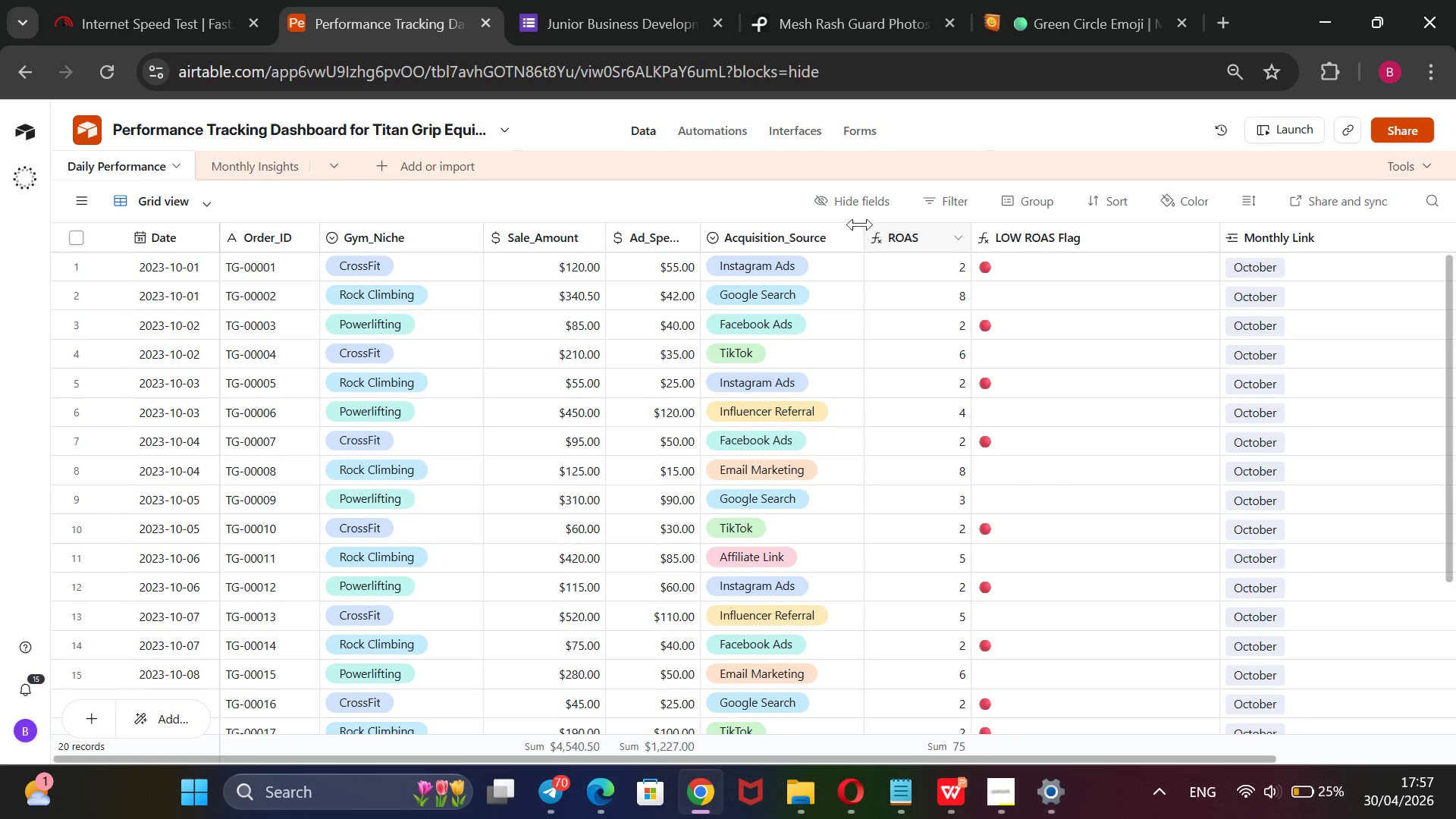 
left_click_drag(start_coordinate=[858, 226], to_coordinate=[825, 238])
 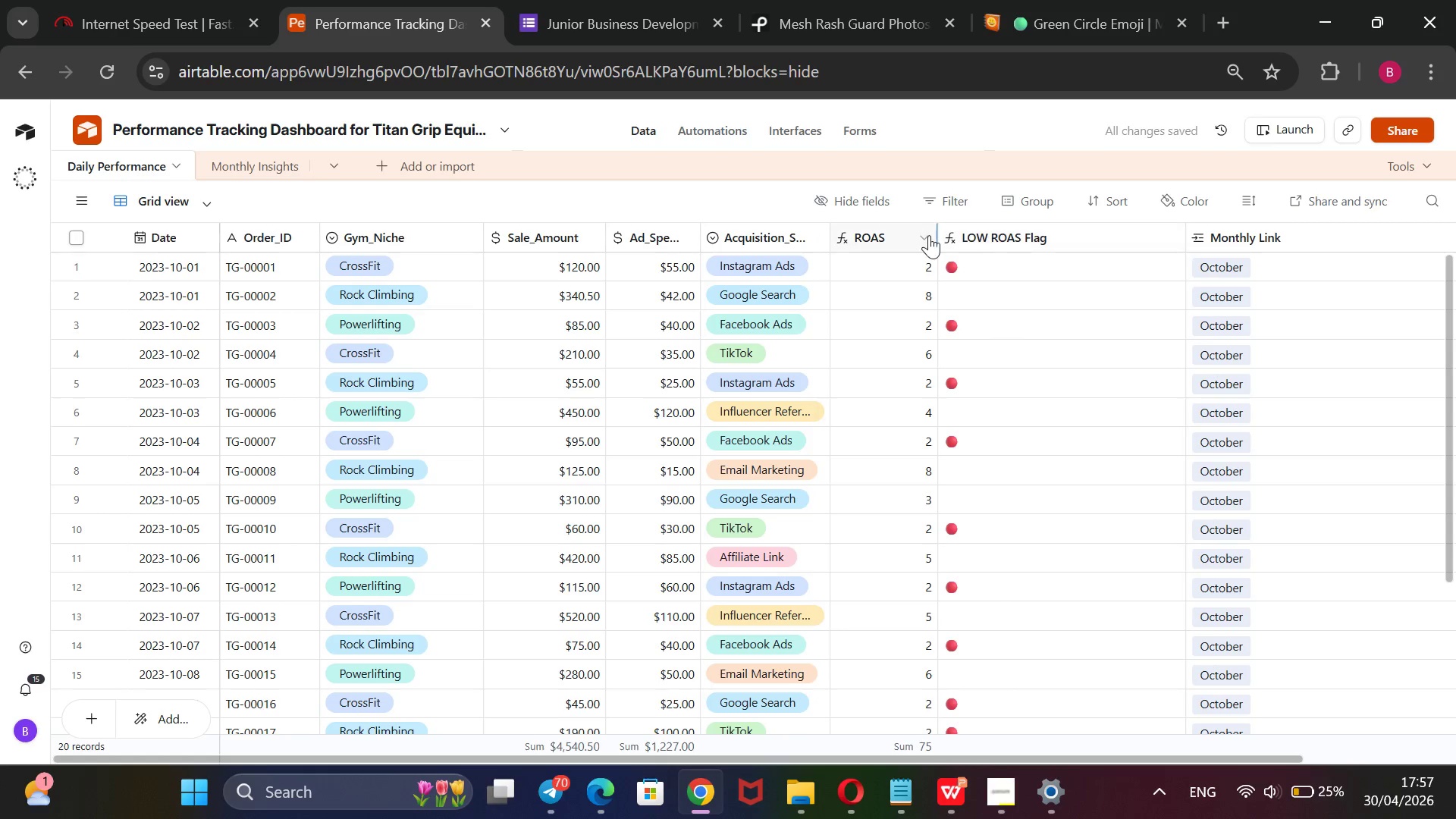 
left_click_drag(start_coordinate=[934, 235], to_coordinate=[983, 251])
 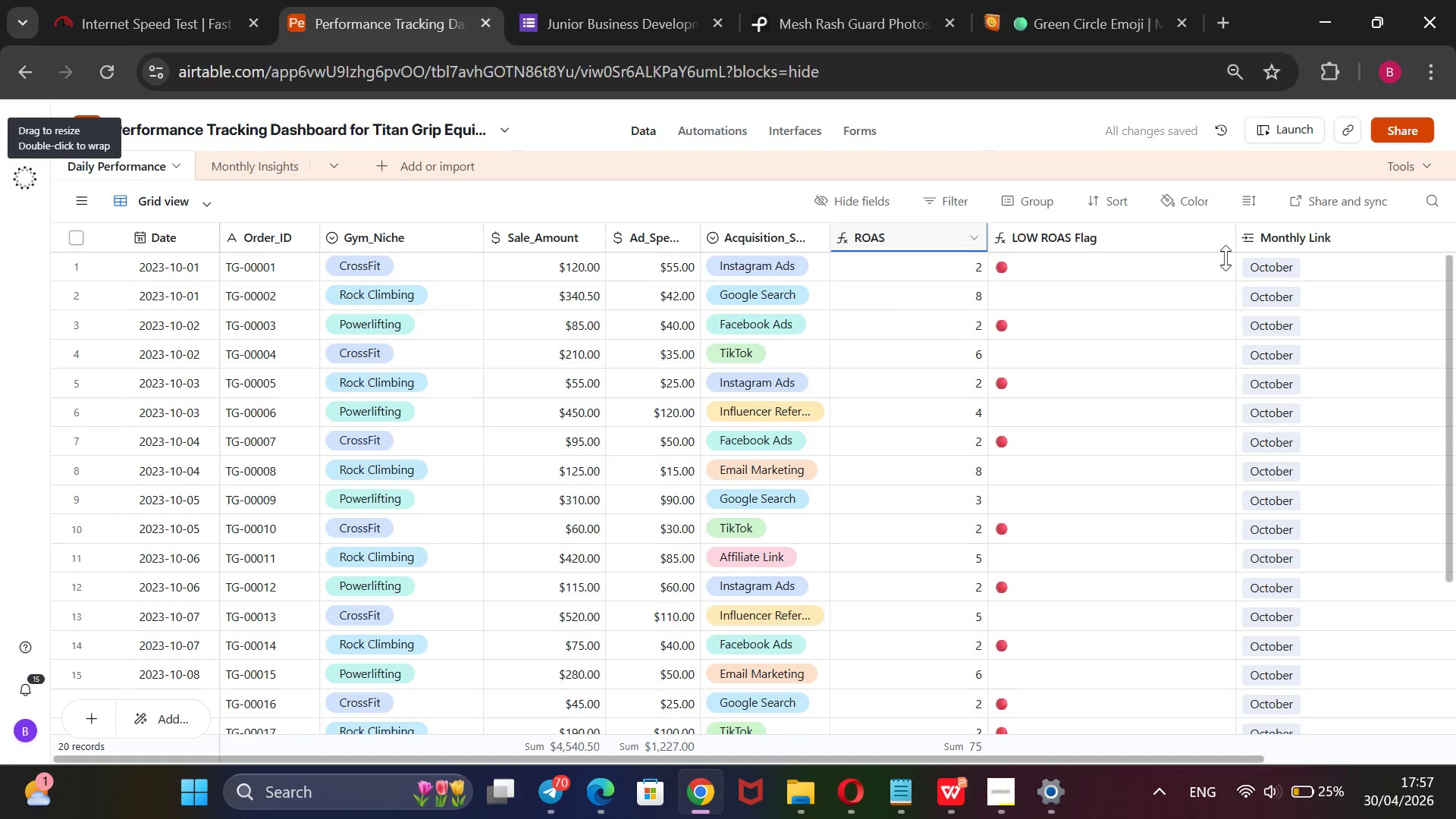 
mouse_move([1237, 241])
 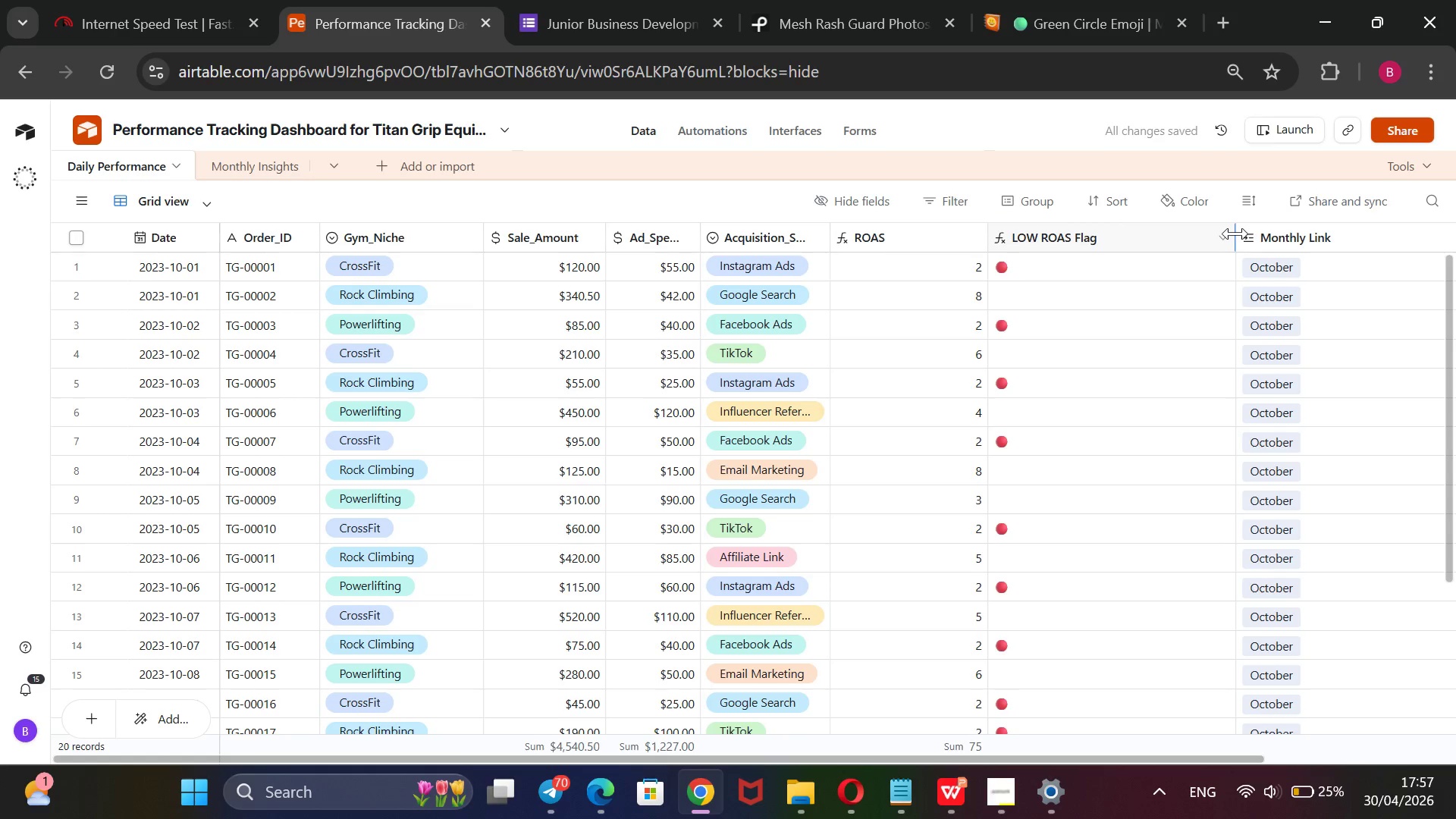 
left_click_drag(start_coordinate=[1235, 234], to_coordinate=[1073, 265])
 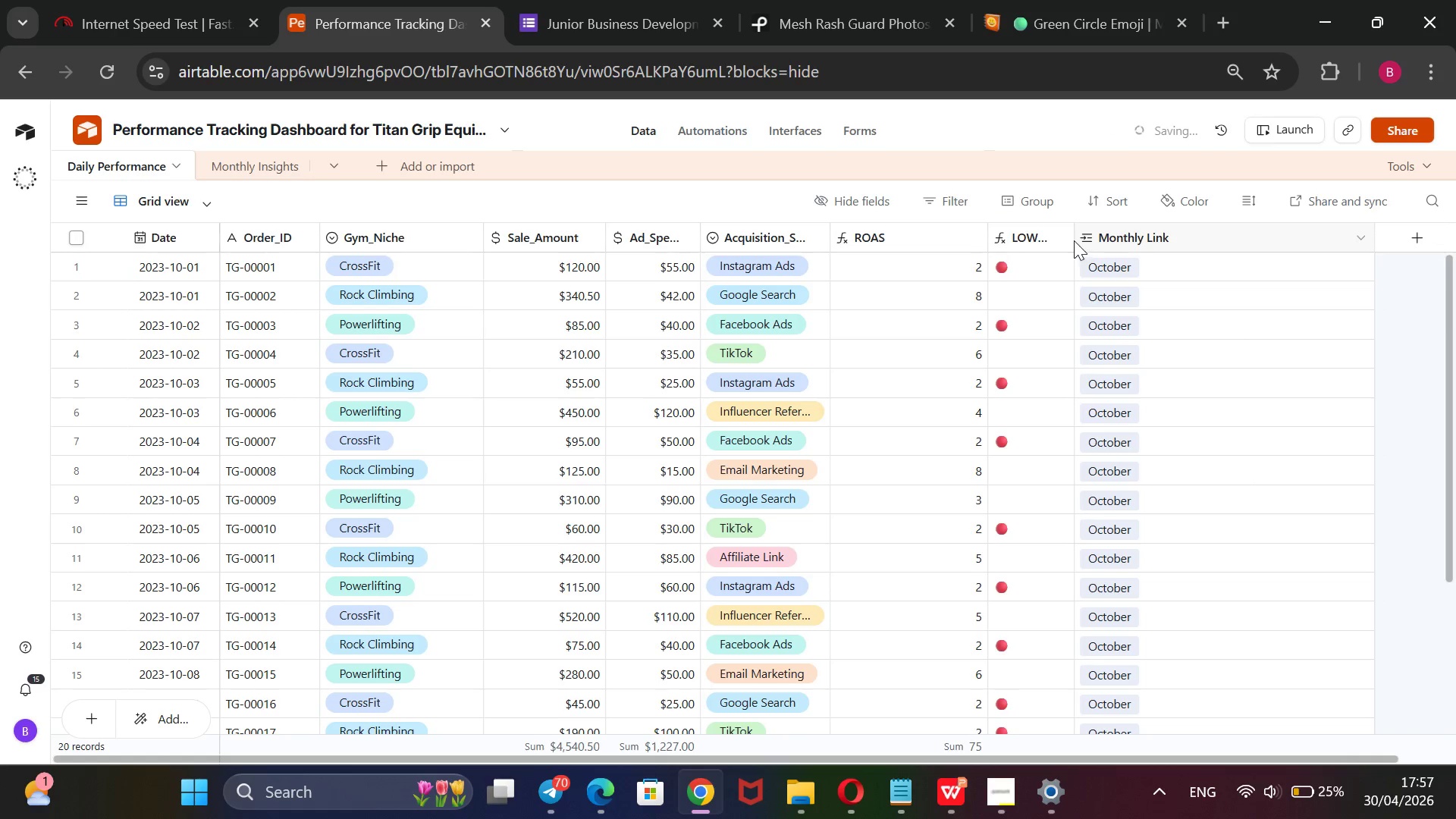 
left_click_drag(start_coordinate=[1068, 237], to_coordinate=[1087, 243])
 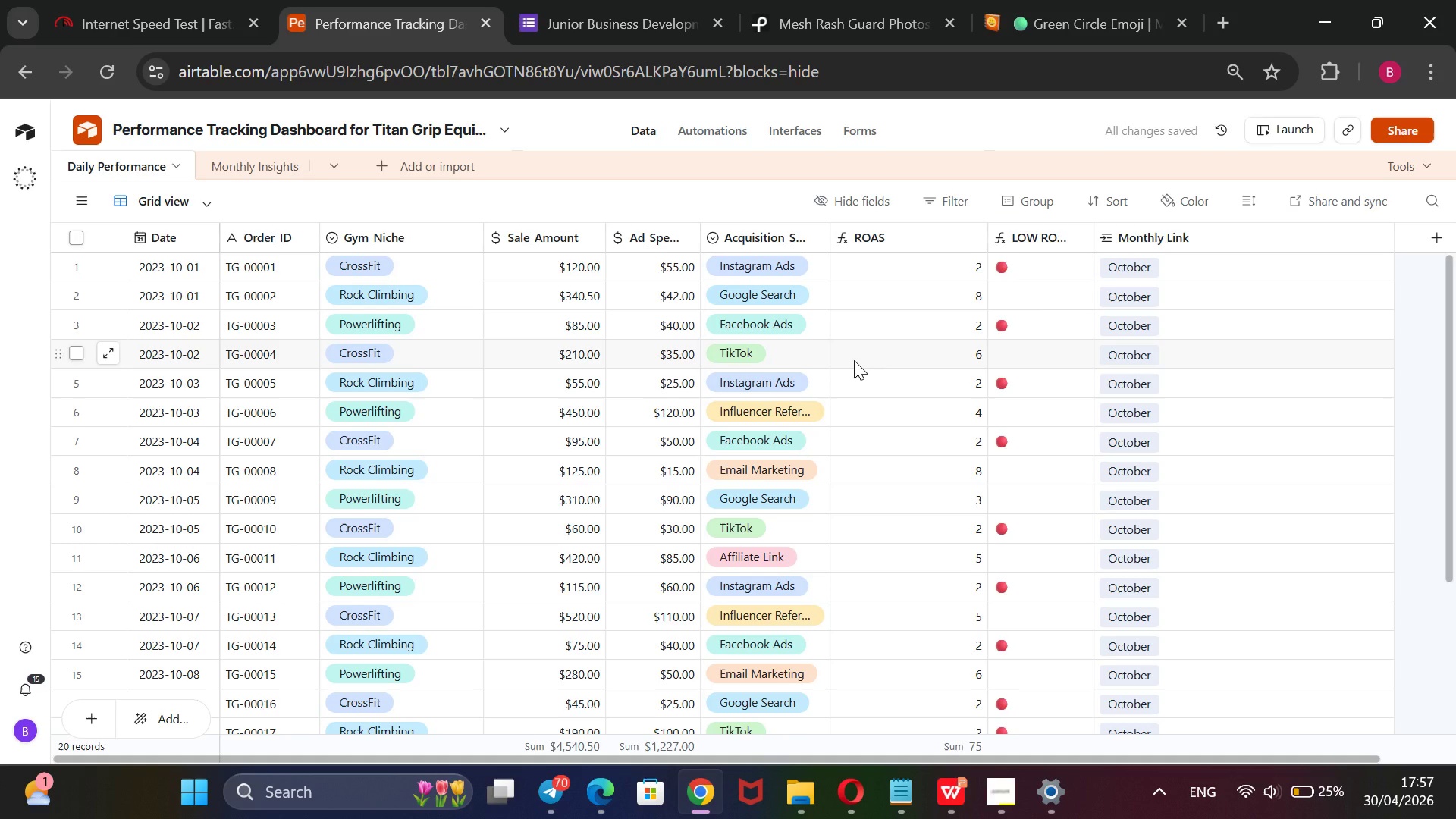 
wait(6.97)
 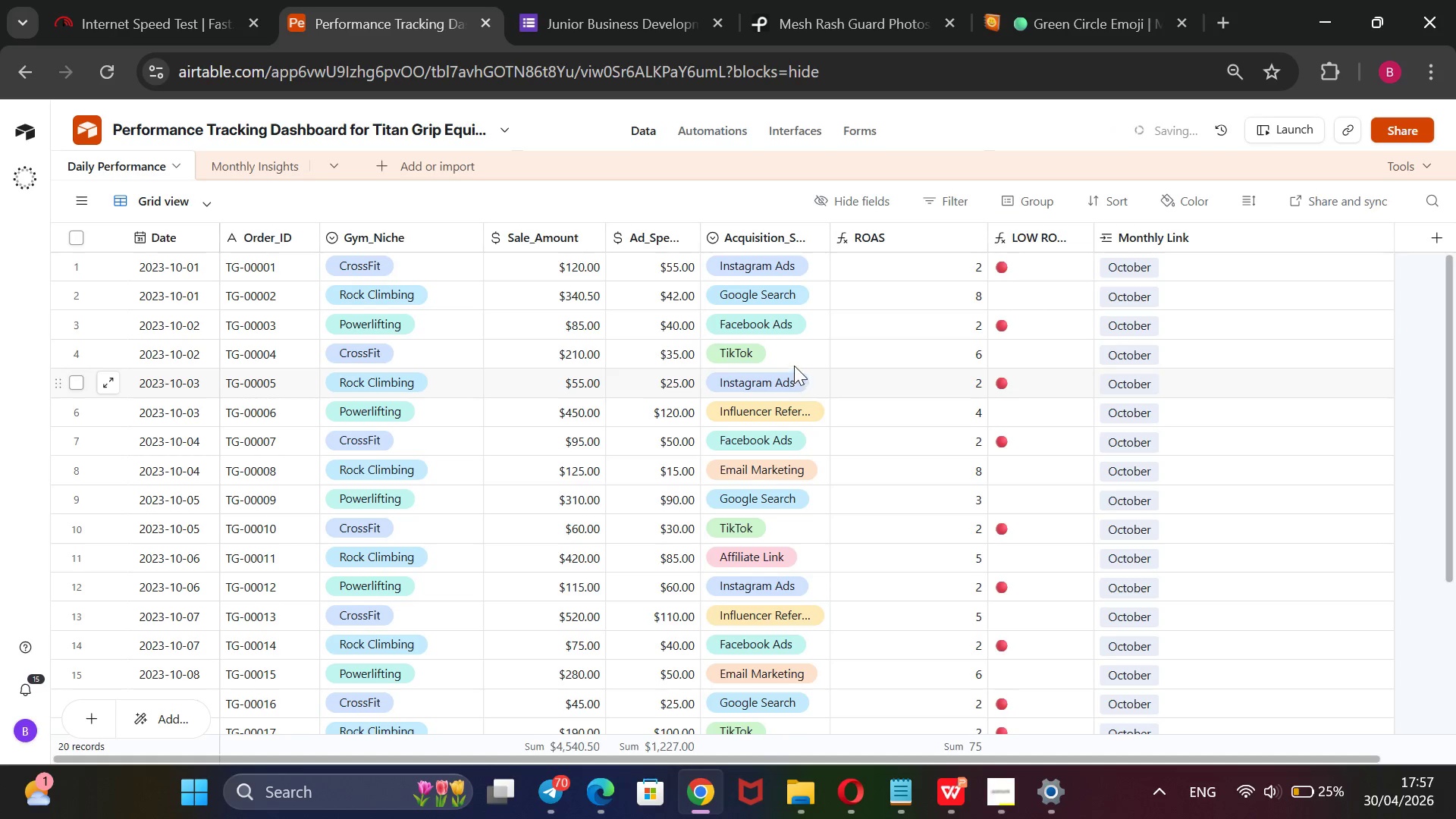 
key(Control+ControlLeft)
 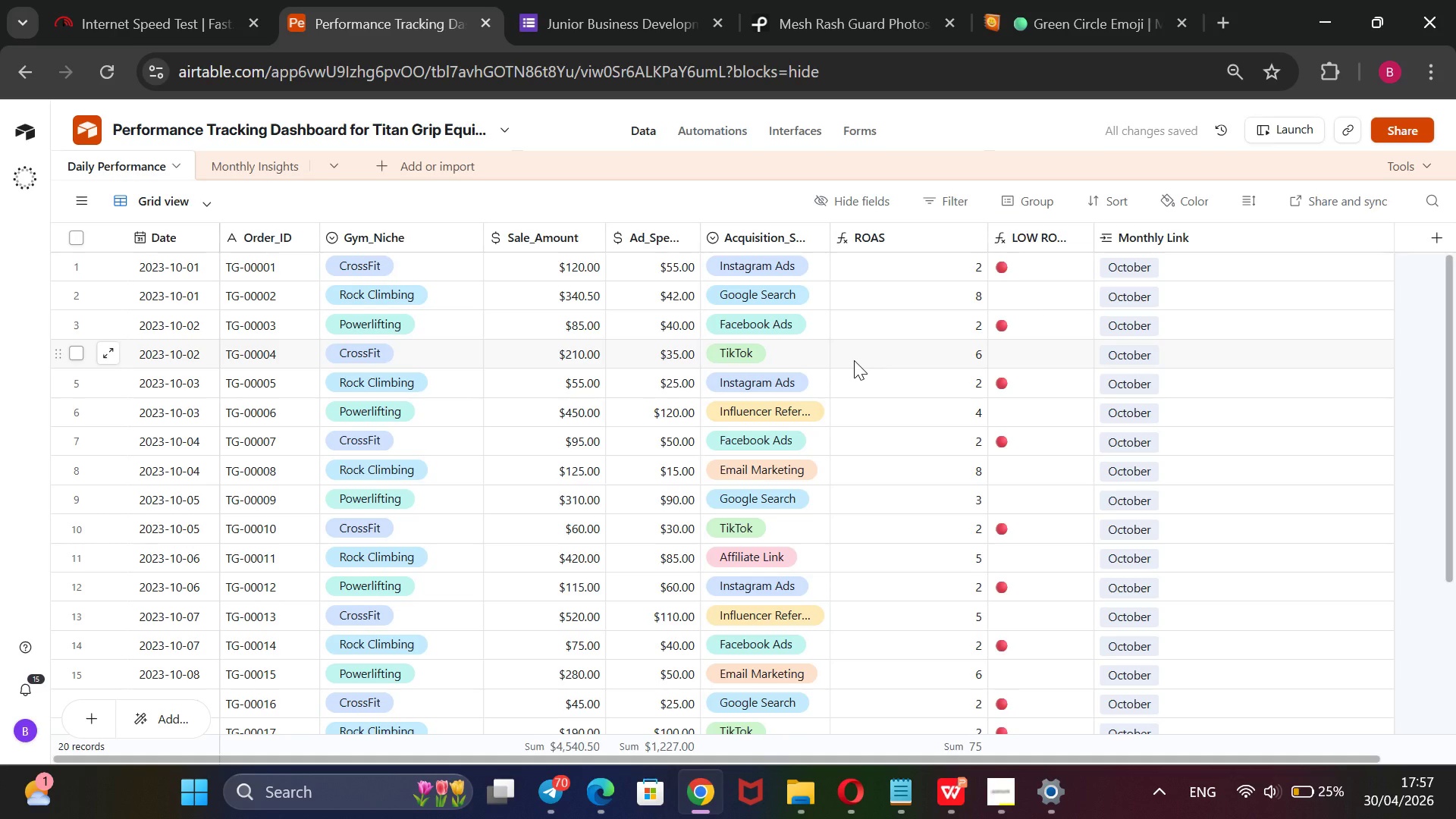 
scroll: coordinate [854, 360], scroll_direction: down, amount: 3.0
 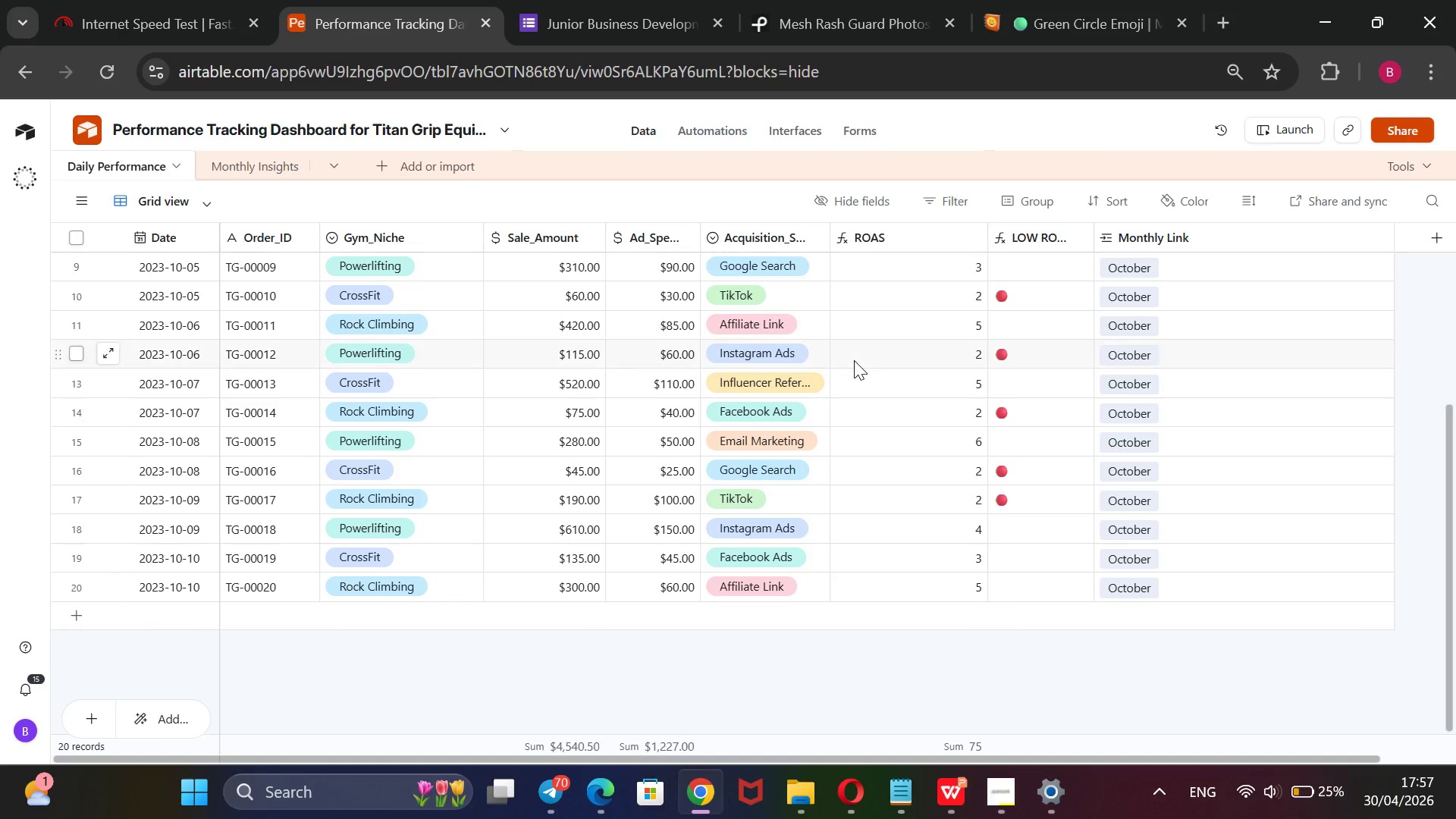 
wait(6.22)
 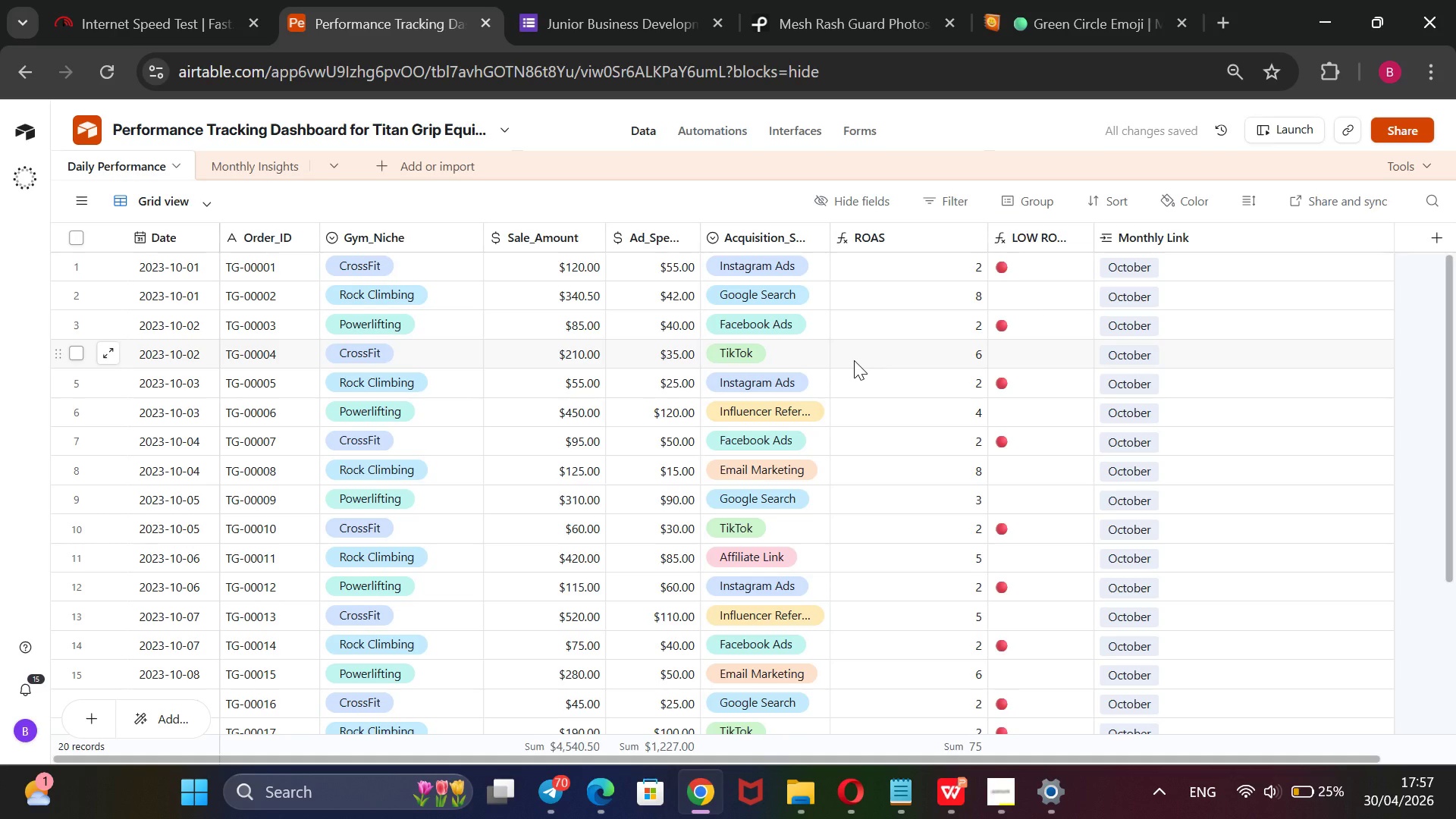 
key(Control+ControlLeft)
 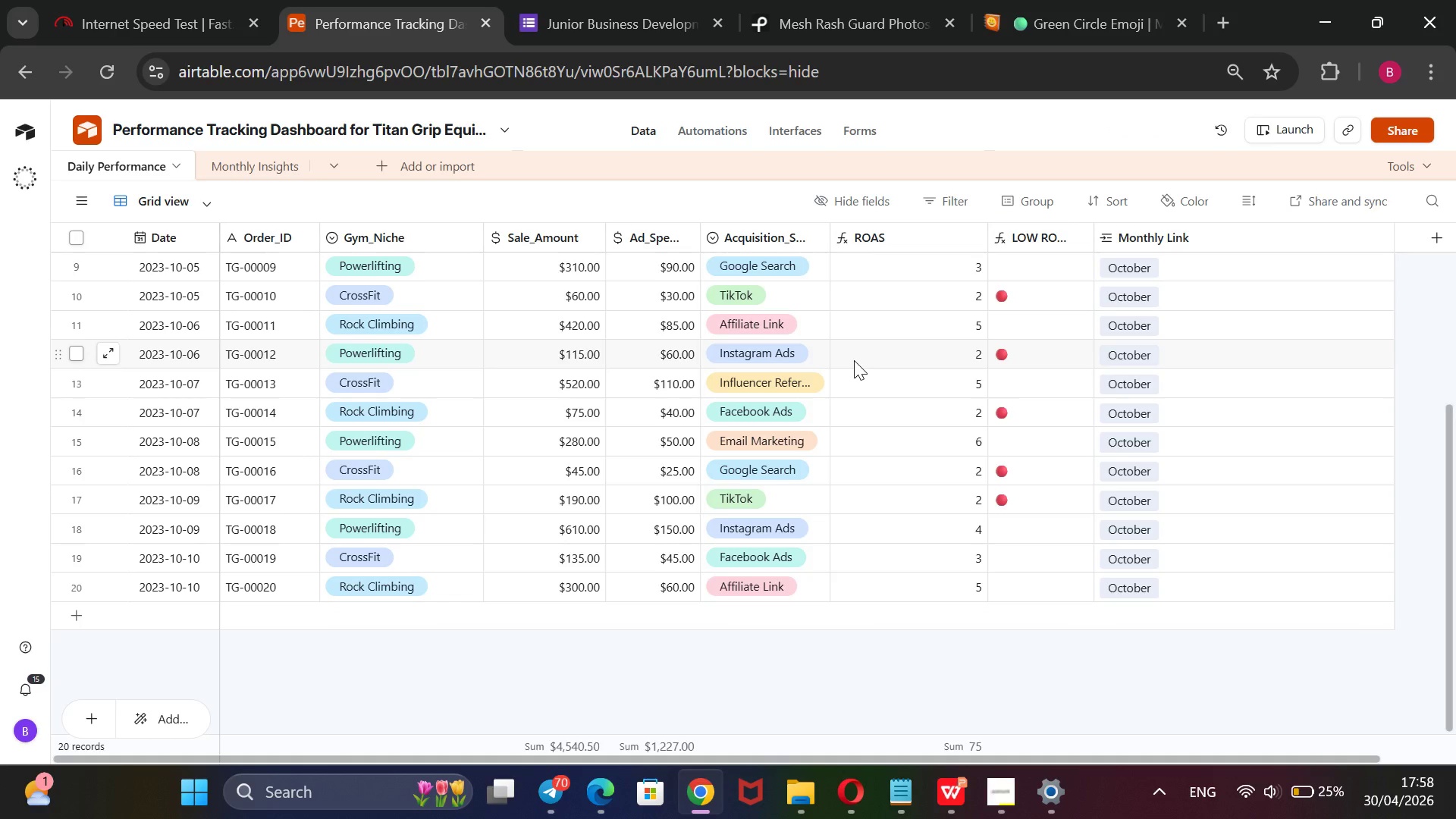 
scroll: coordinate [854, 360], scroll_direction: down, amount: 2.0
 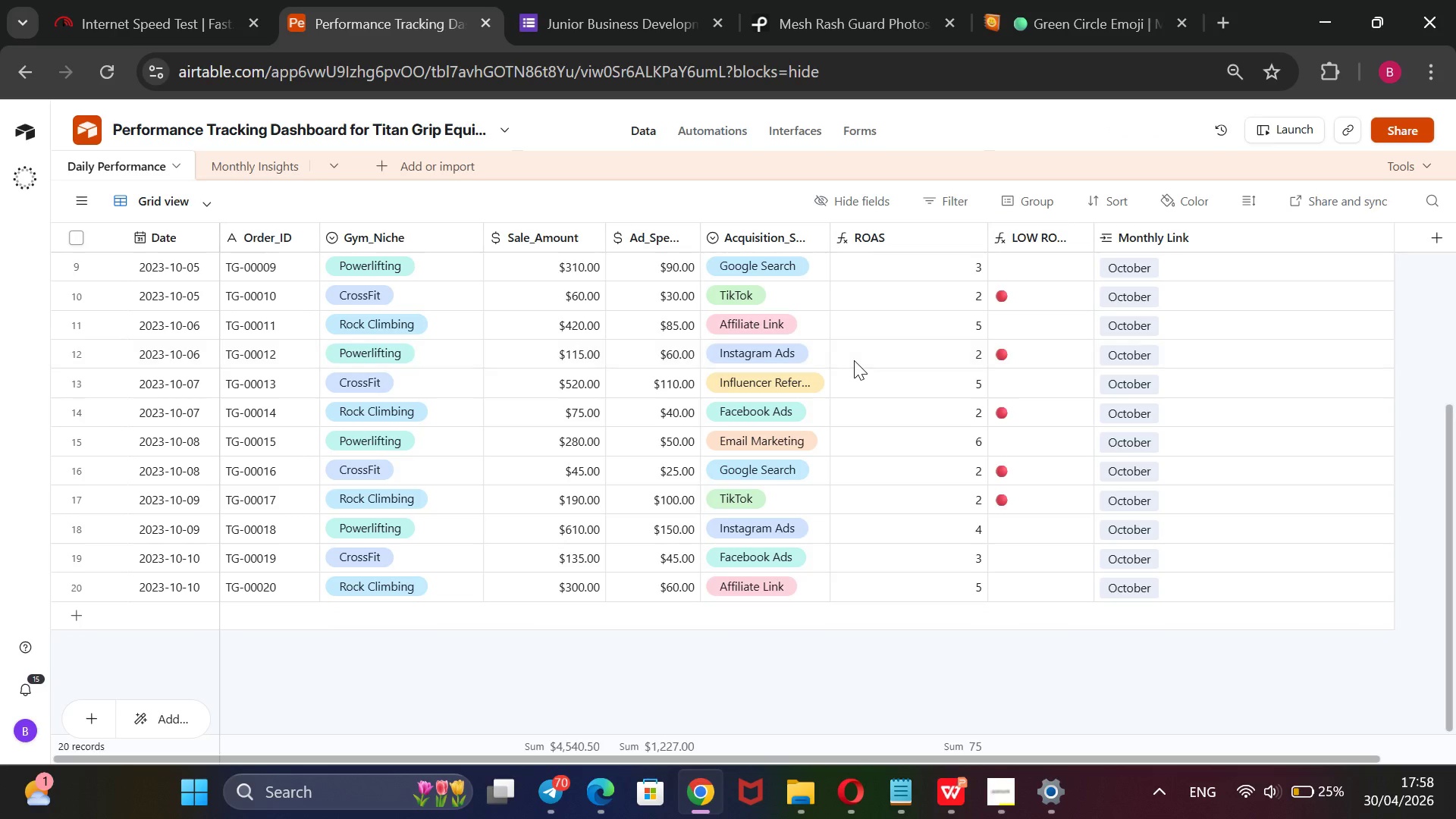 
scroll: coordinate [854, 360], scroll_direction: up, amount: 1.0
 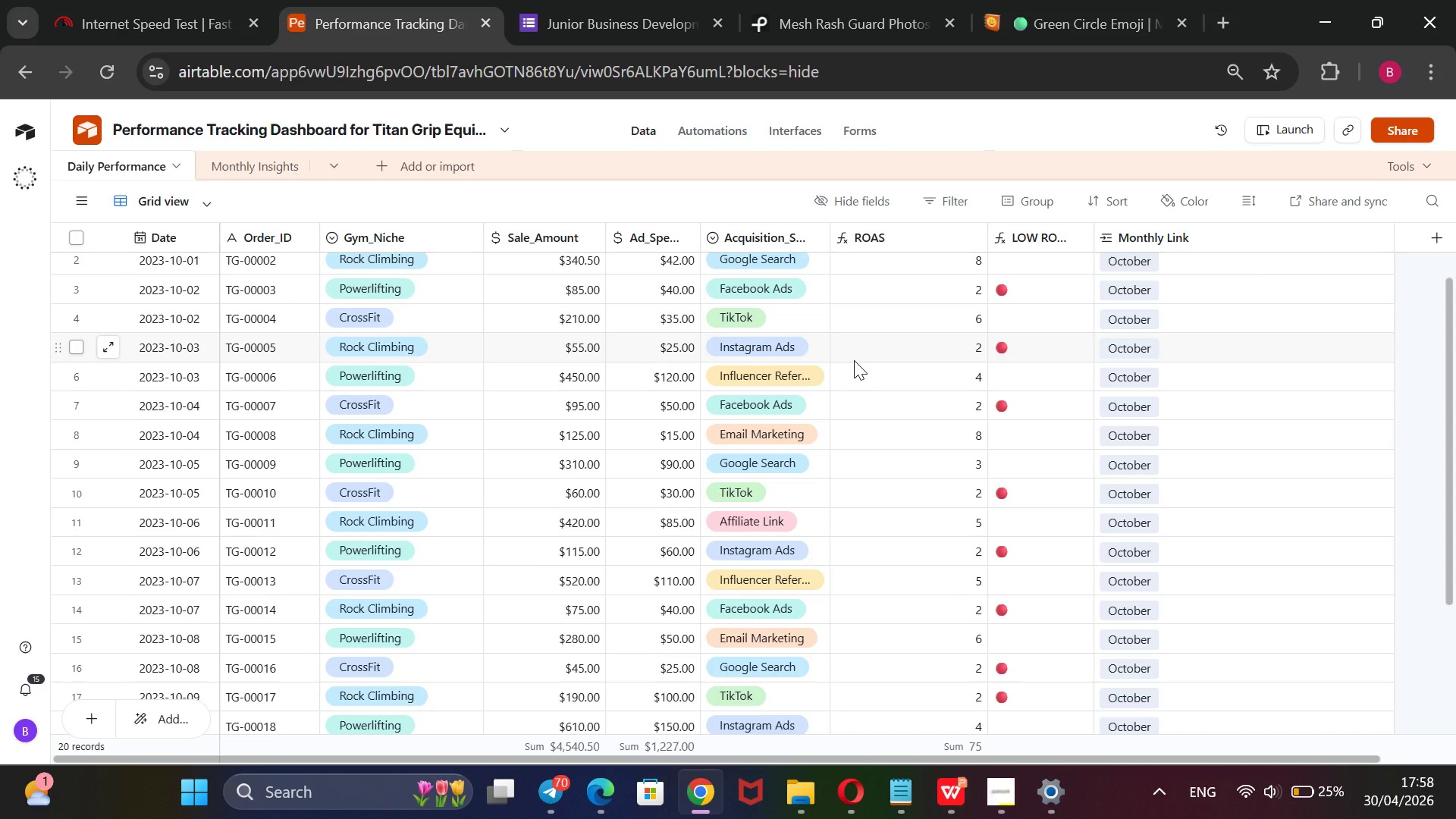 
wait(6.78)
 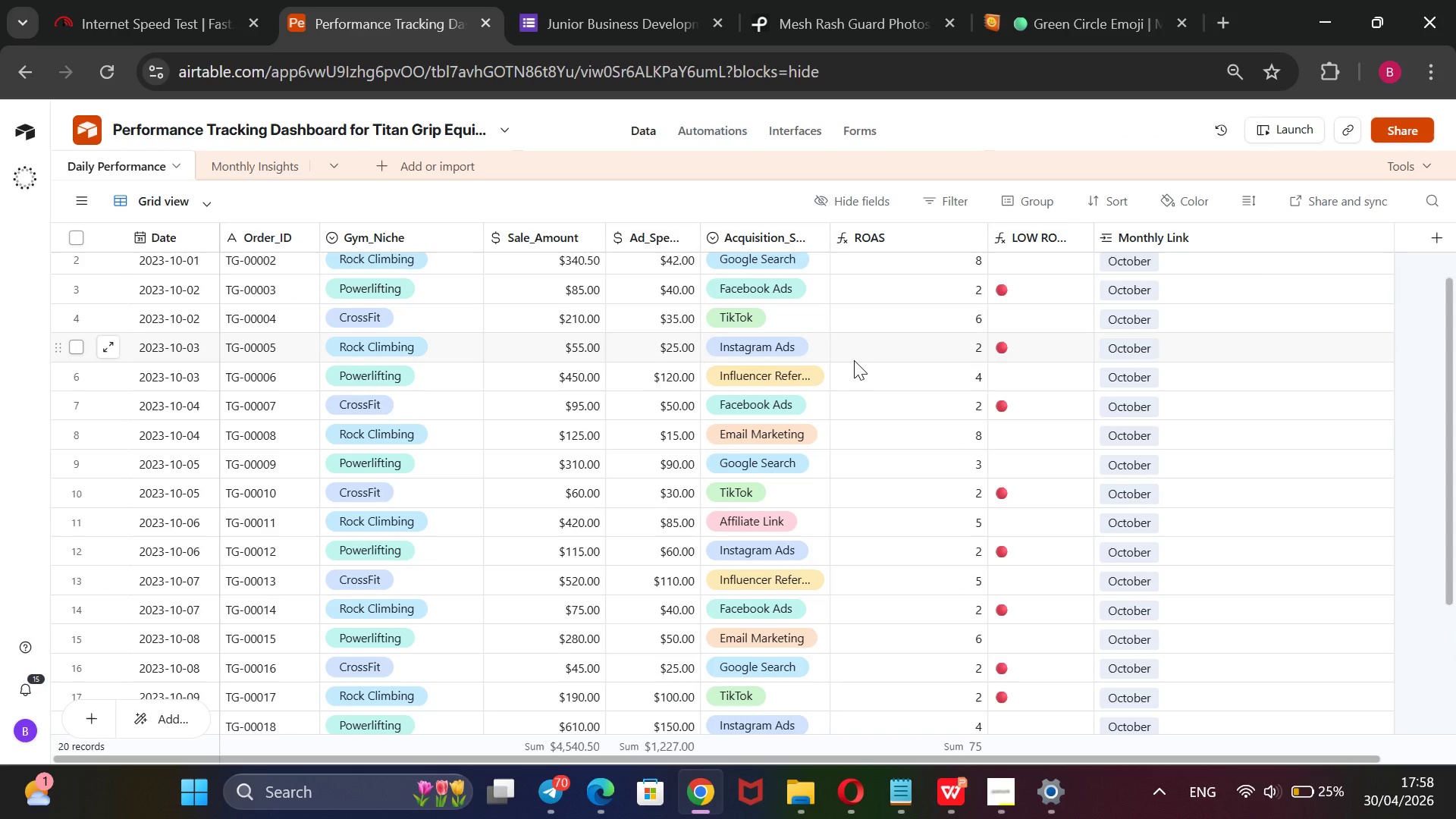 
scroll: coordinate [854, 360], scroll_direction: up, amount: 3.0
 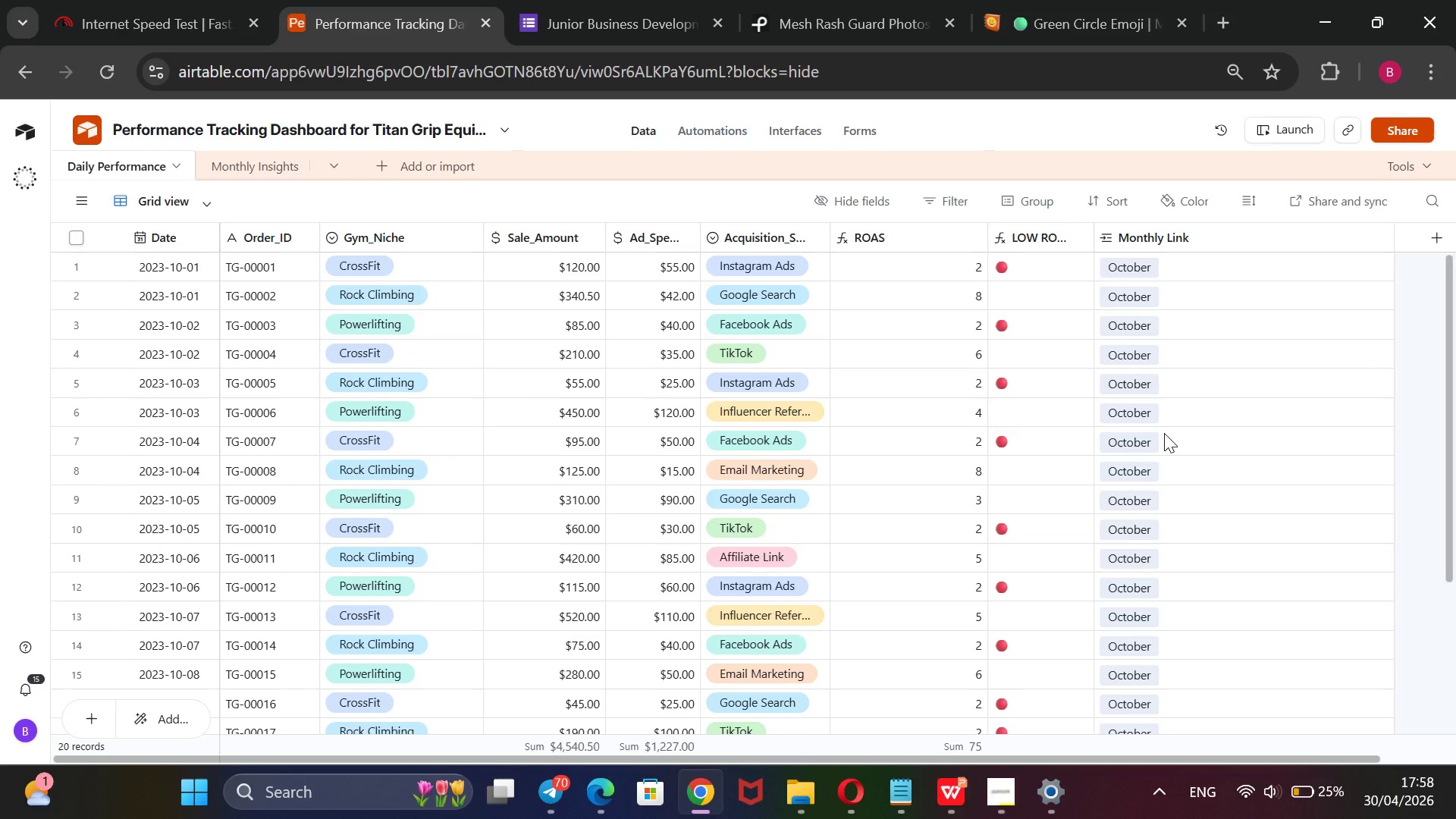 
key(Control+ControlLeft)
 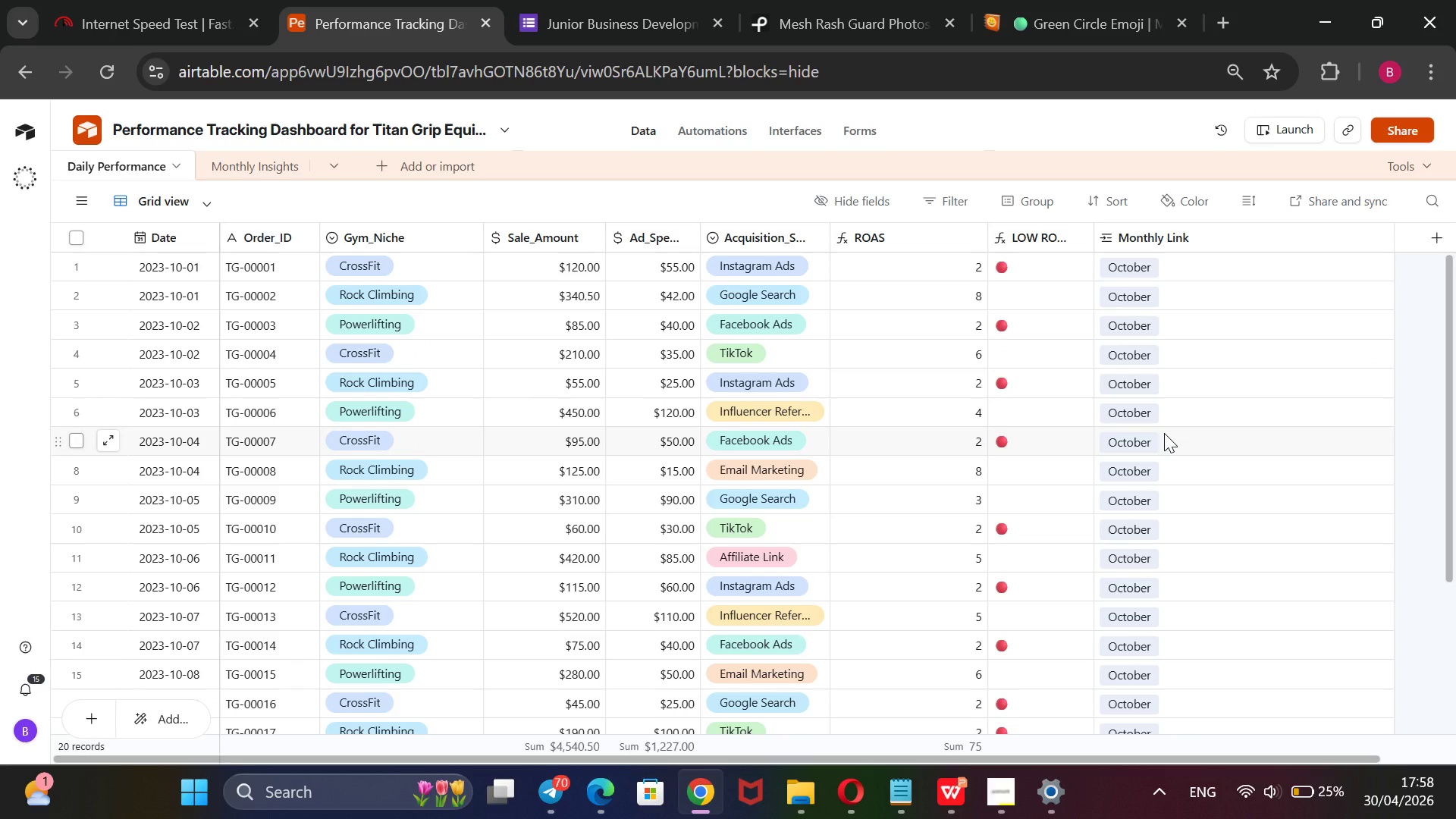 
scroll: coordinate [1164, 433], scroll_direction: down, amount: 3.0
 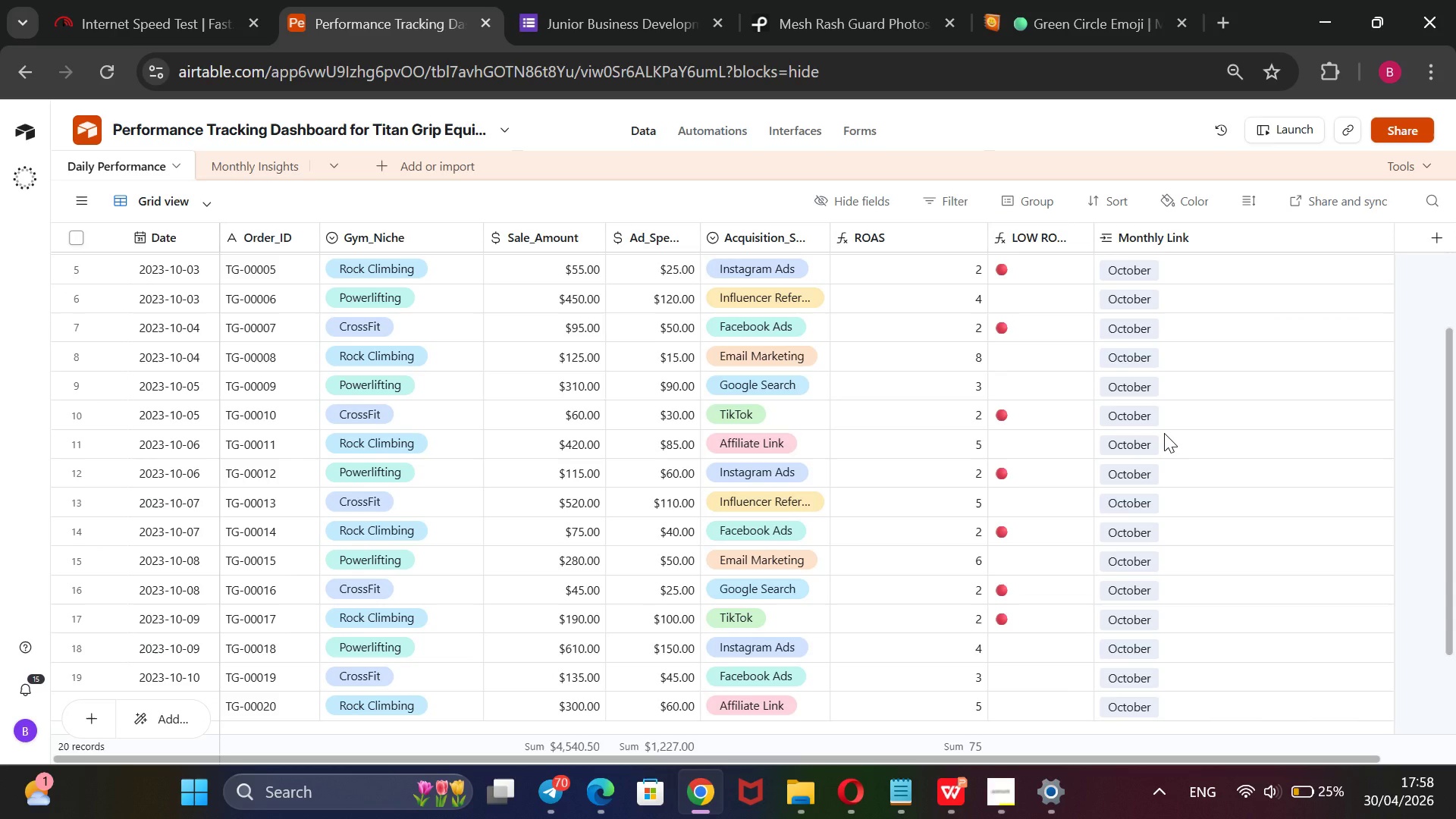 
hold_key(key=ControlLeft, duration=0.36)
scroll: coordinate [1164, 433], scroll_direction: down, amount: 5.0
 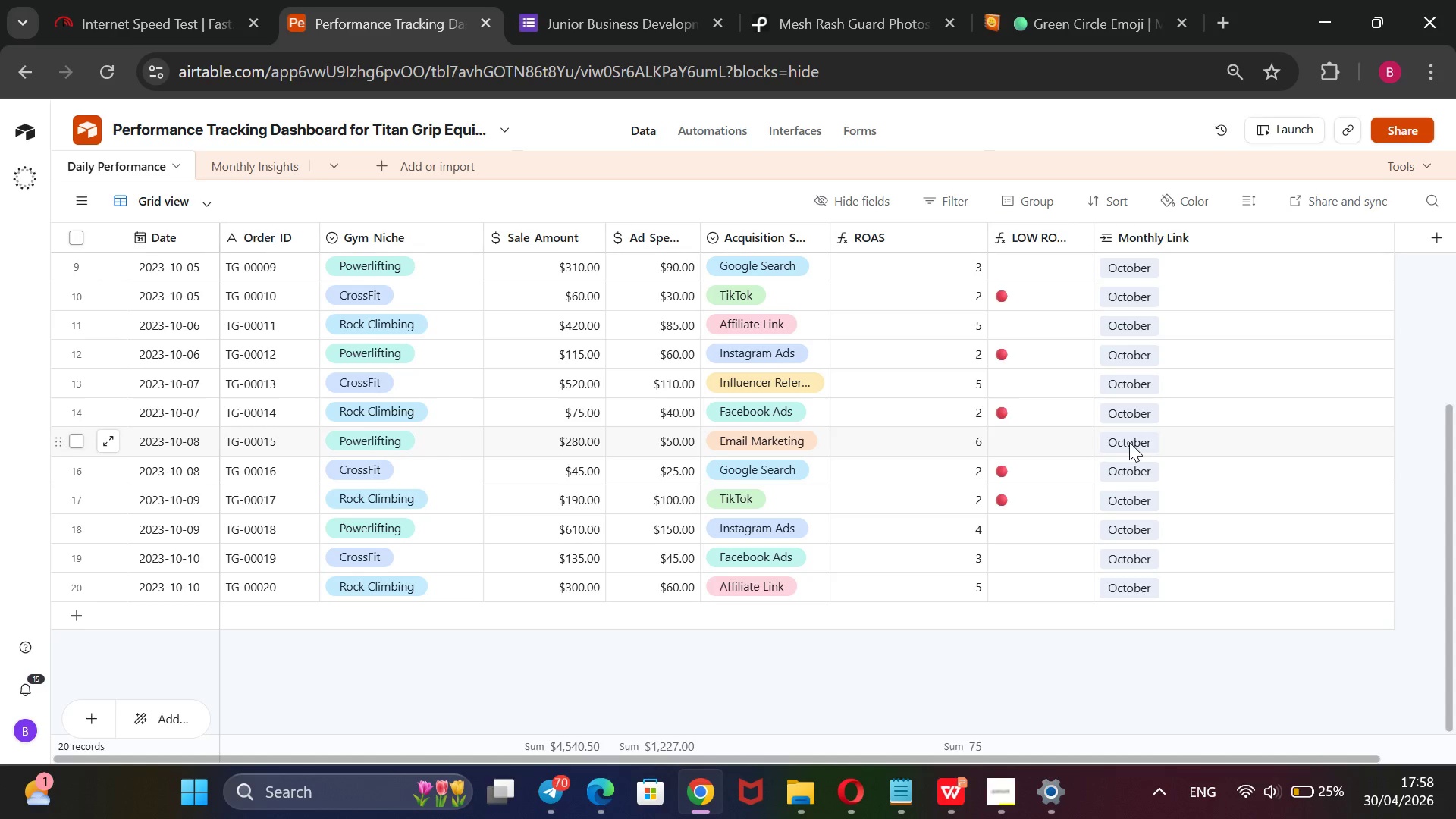 
scroll: coordinate [1129, 442], scroll_direction: up, amount: 1.0
 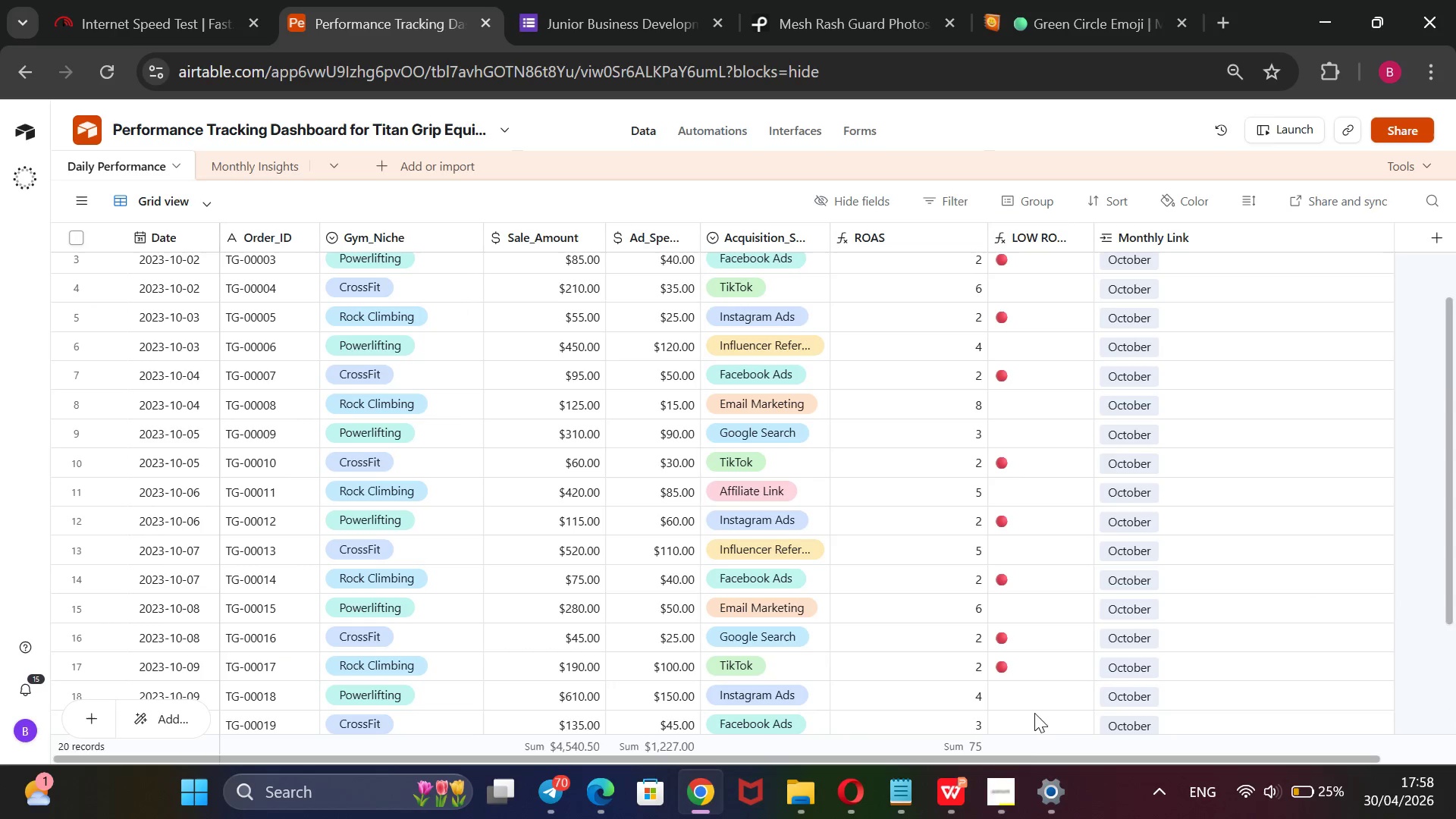 
left_click([1004, 788])